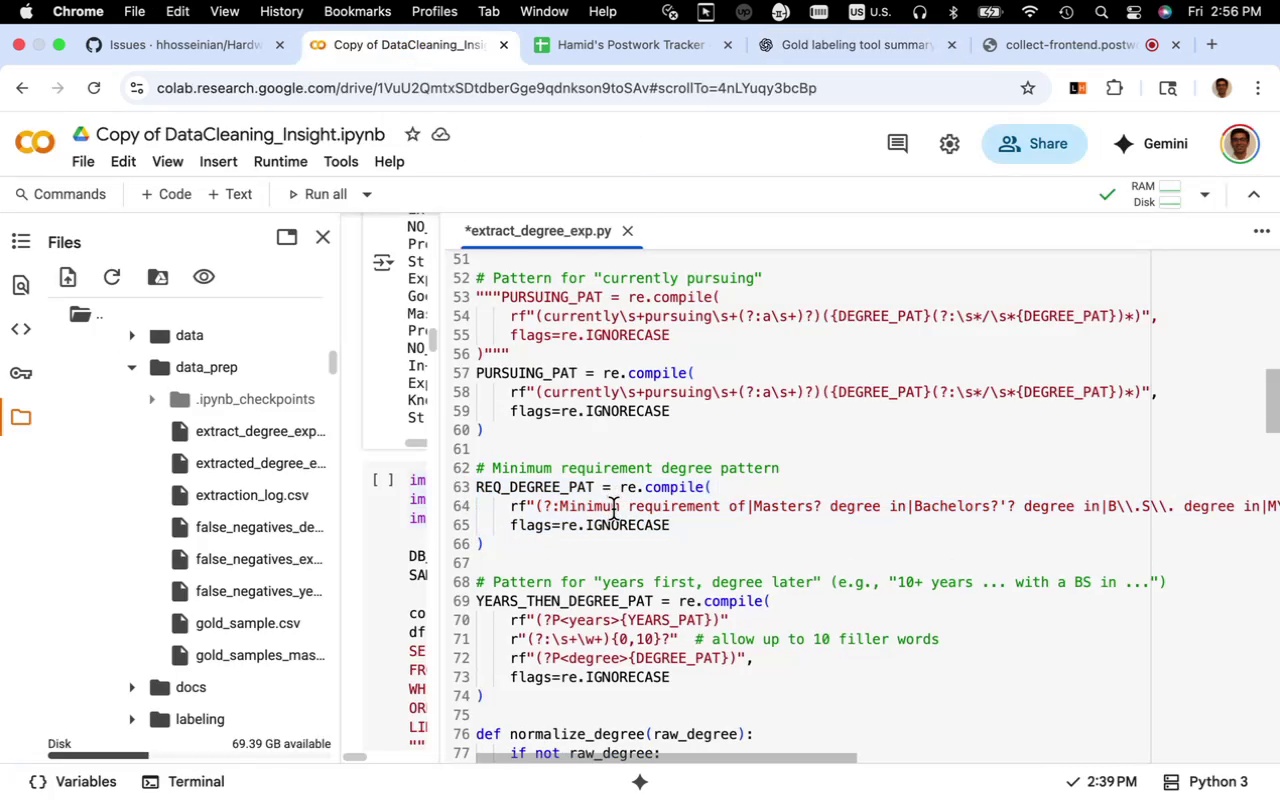 
left_click([850, 42])
 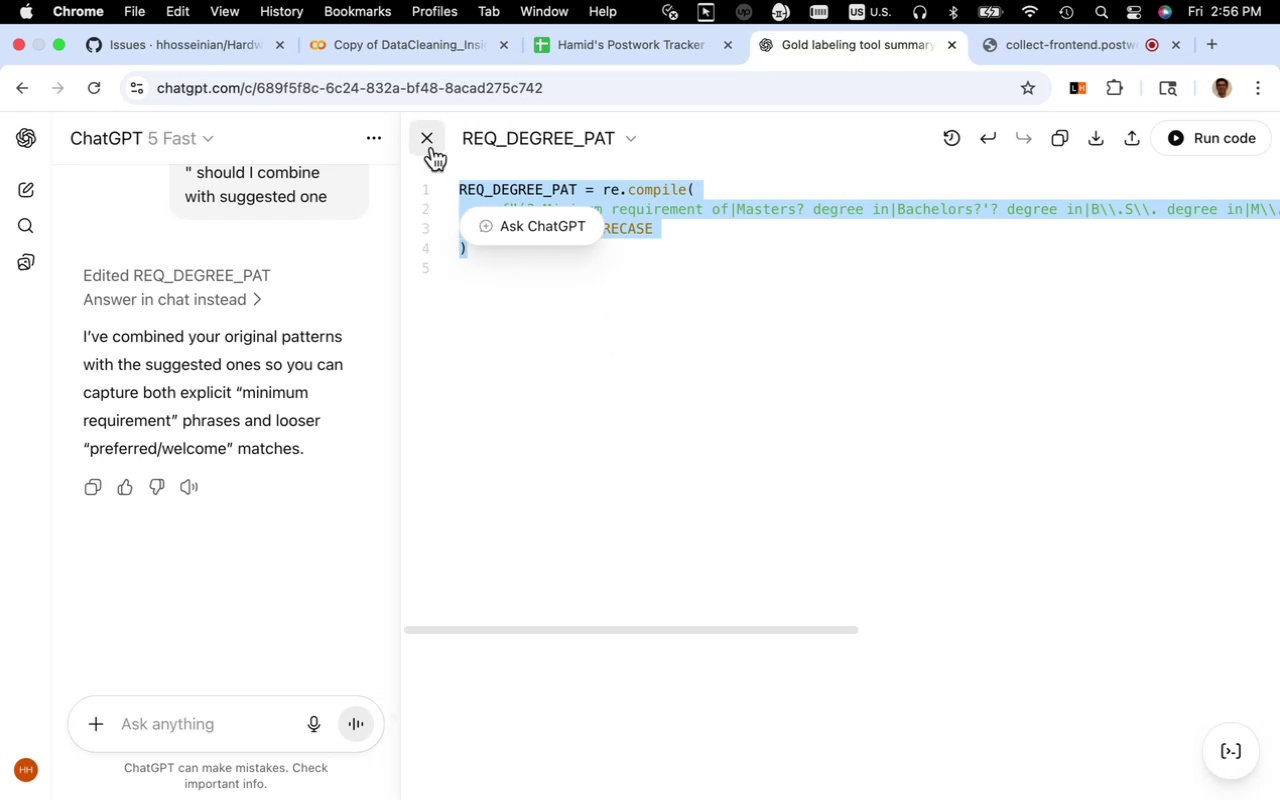 
left_click([432, 144])
 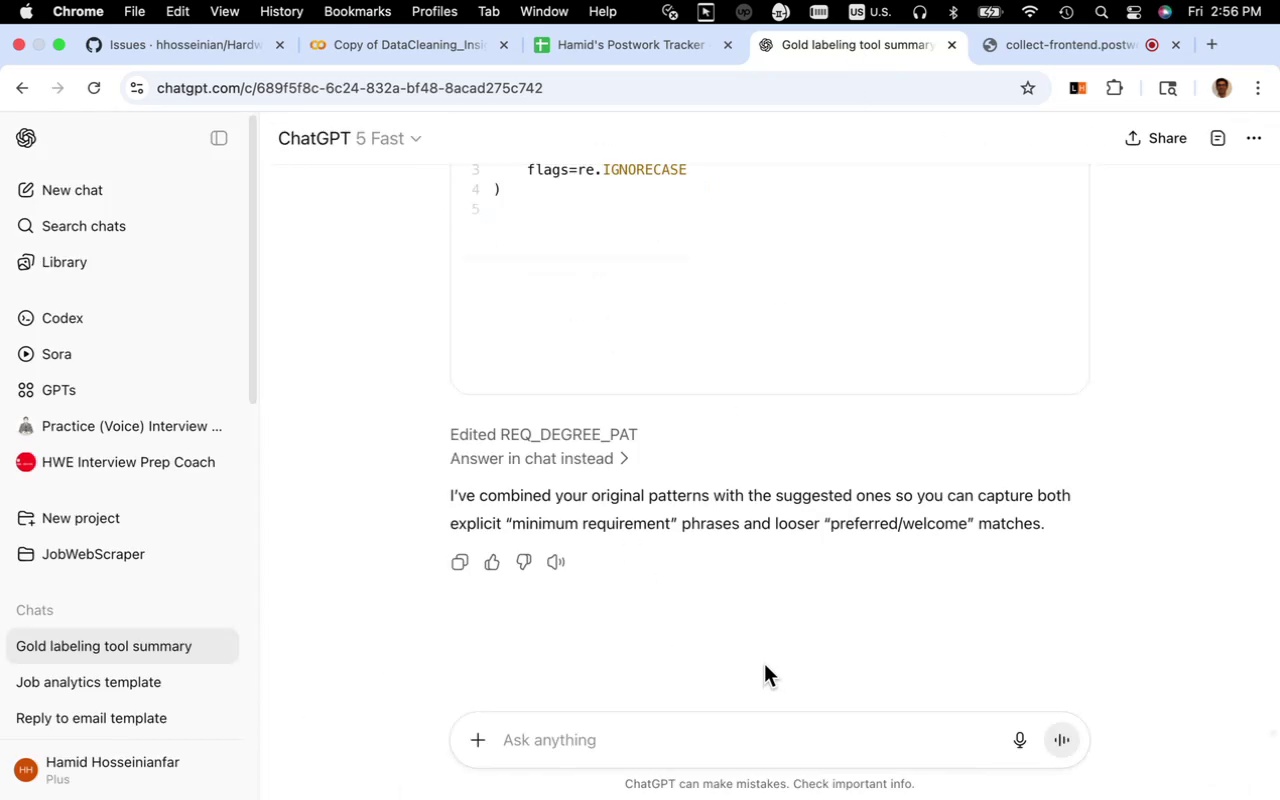 
scroll: coordinate [758, 658], scroll_direction: up, amount: 10.0
 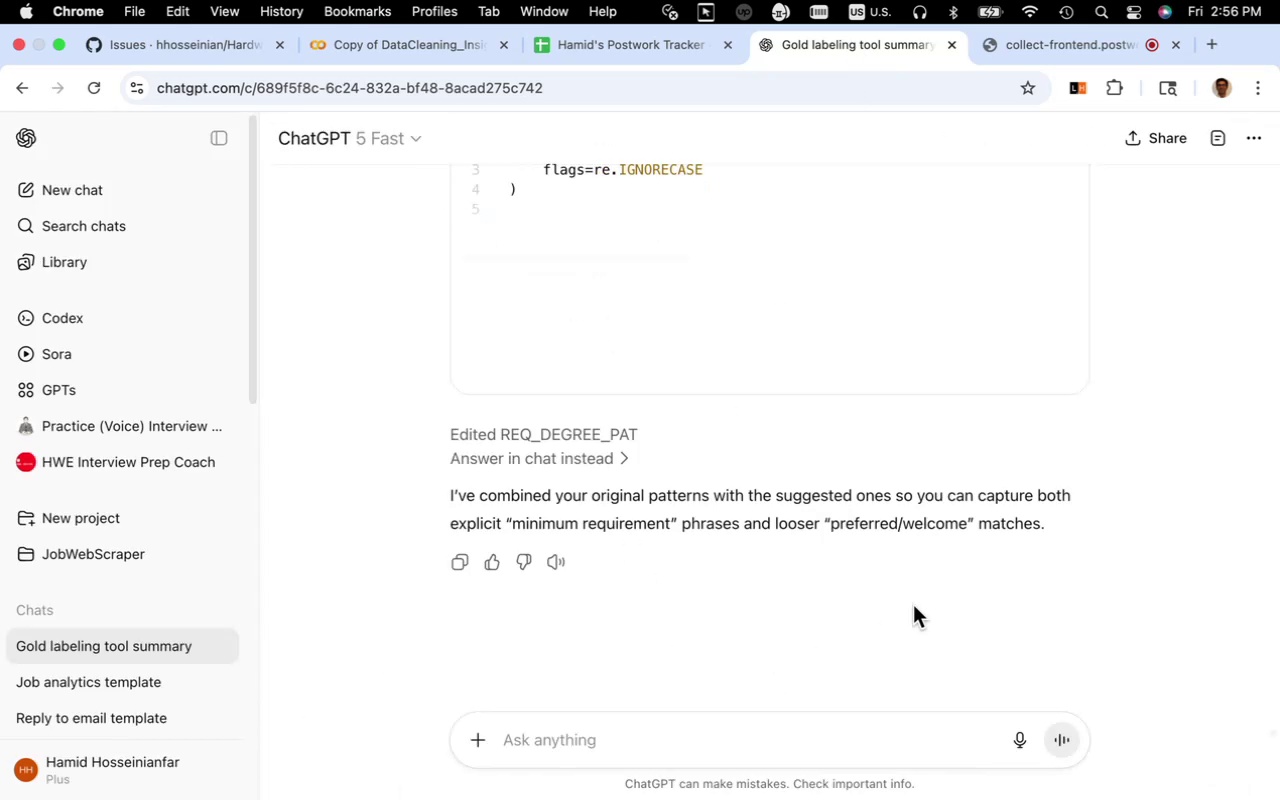 
left_click([1118, 552])
 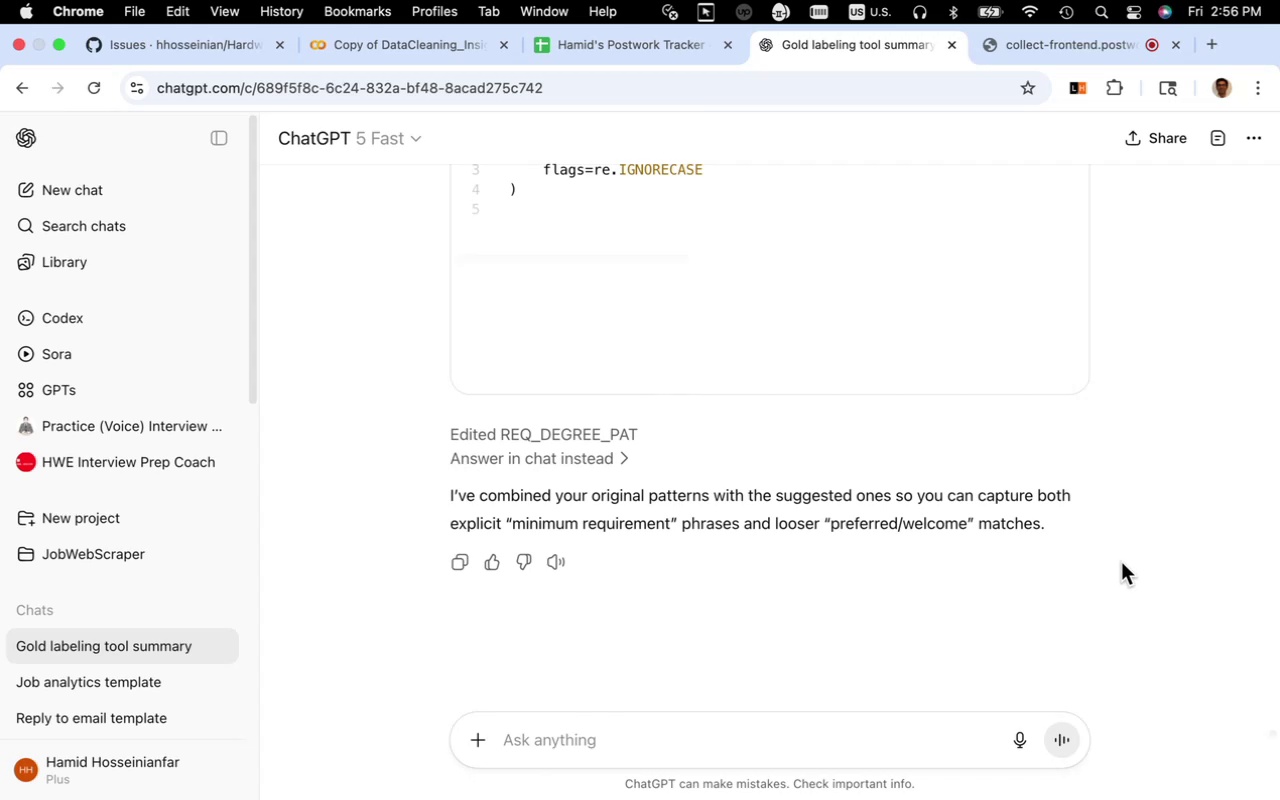 
scroll: coordinate [1107, 560], scroll_direction: up, amount: 44.0
 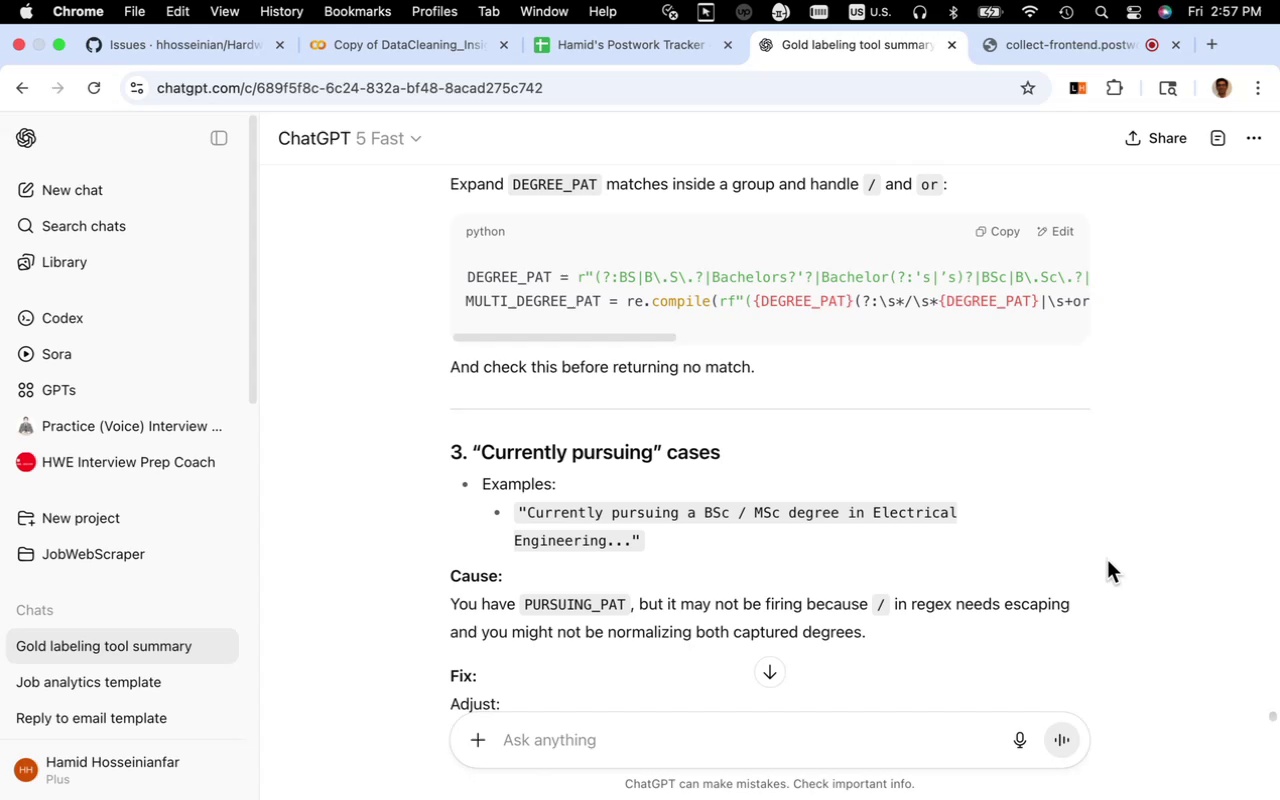 
wait(6.76)
 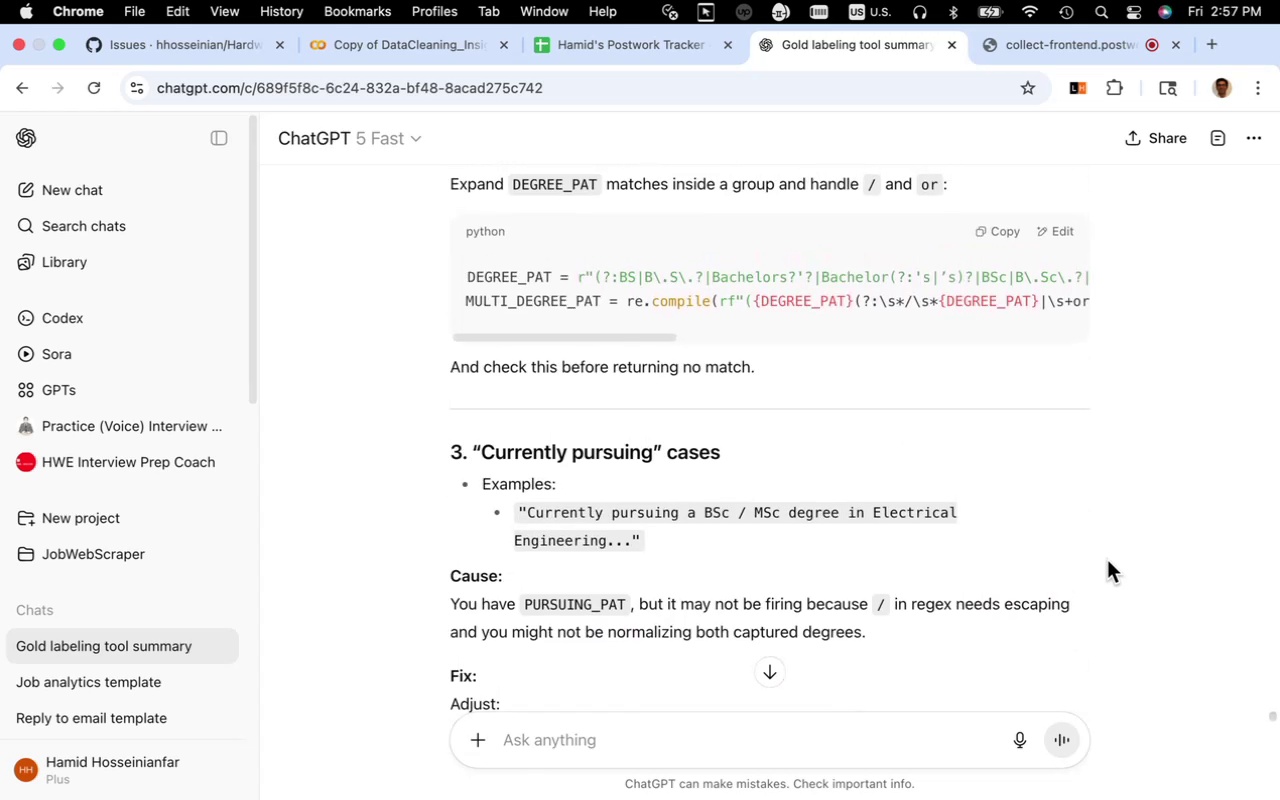 
scroll: coordinate [1107, 560], scroll_direction: down, amount: 8.0
 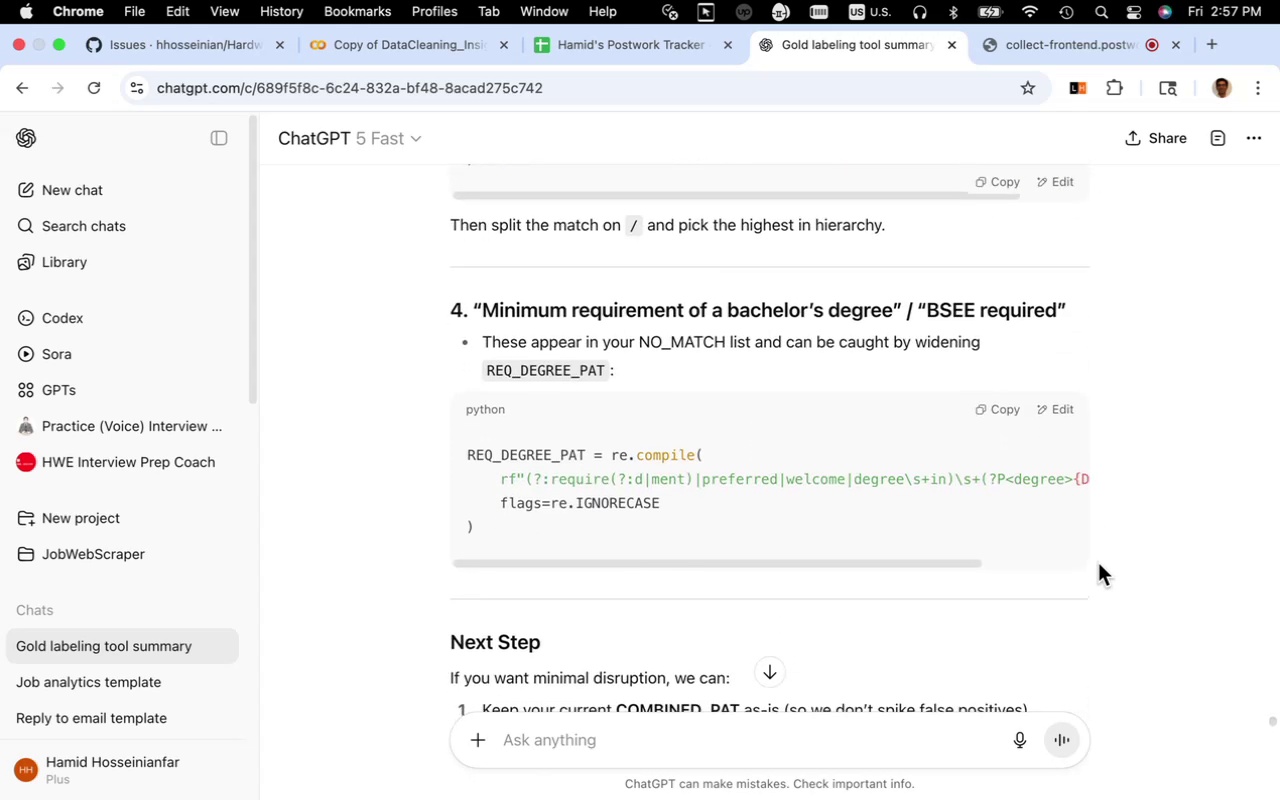 
wait(5.1)
 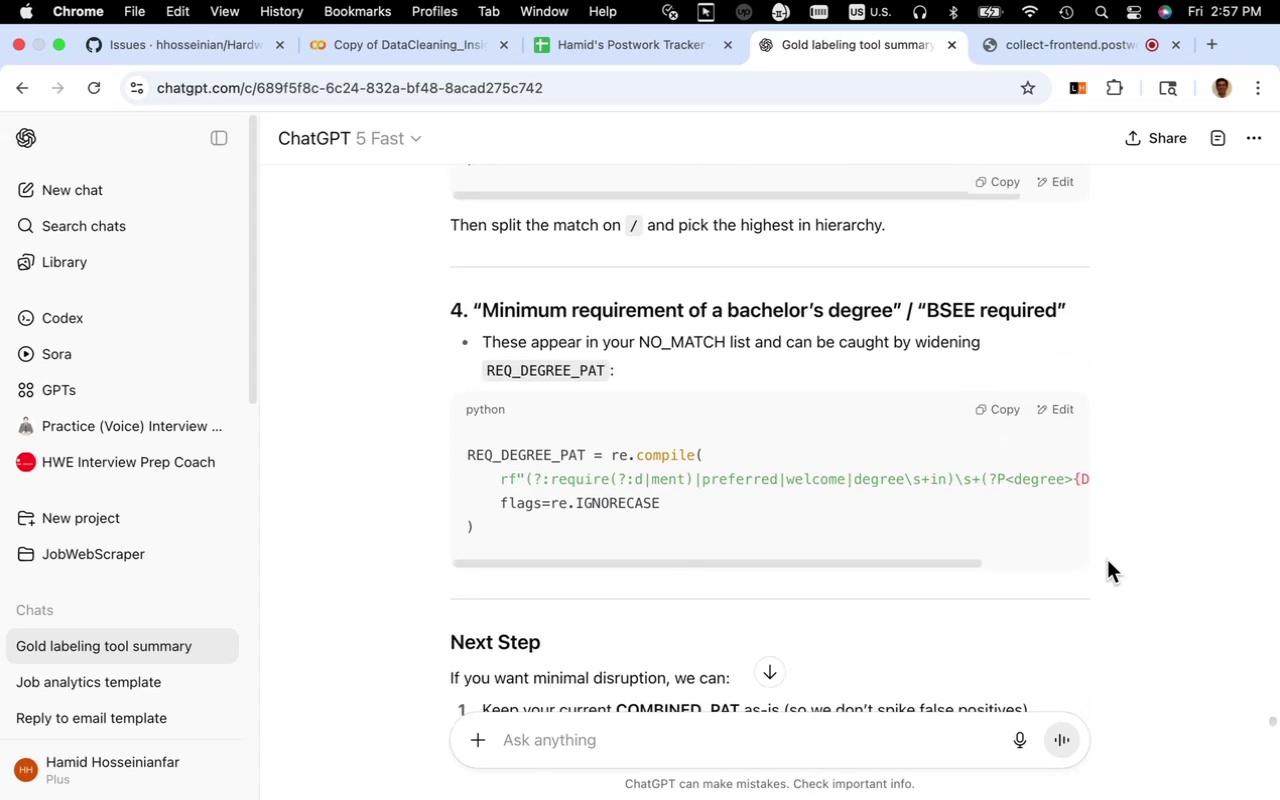 
scroll: coordinate [1124, 554], scroll_direction: down, amount: 8.0
 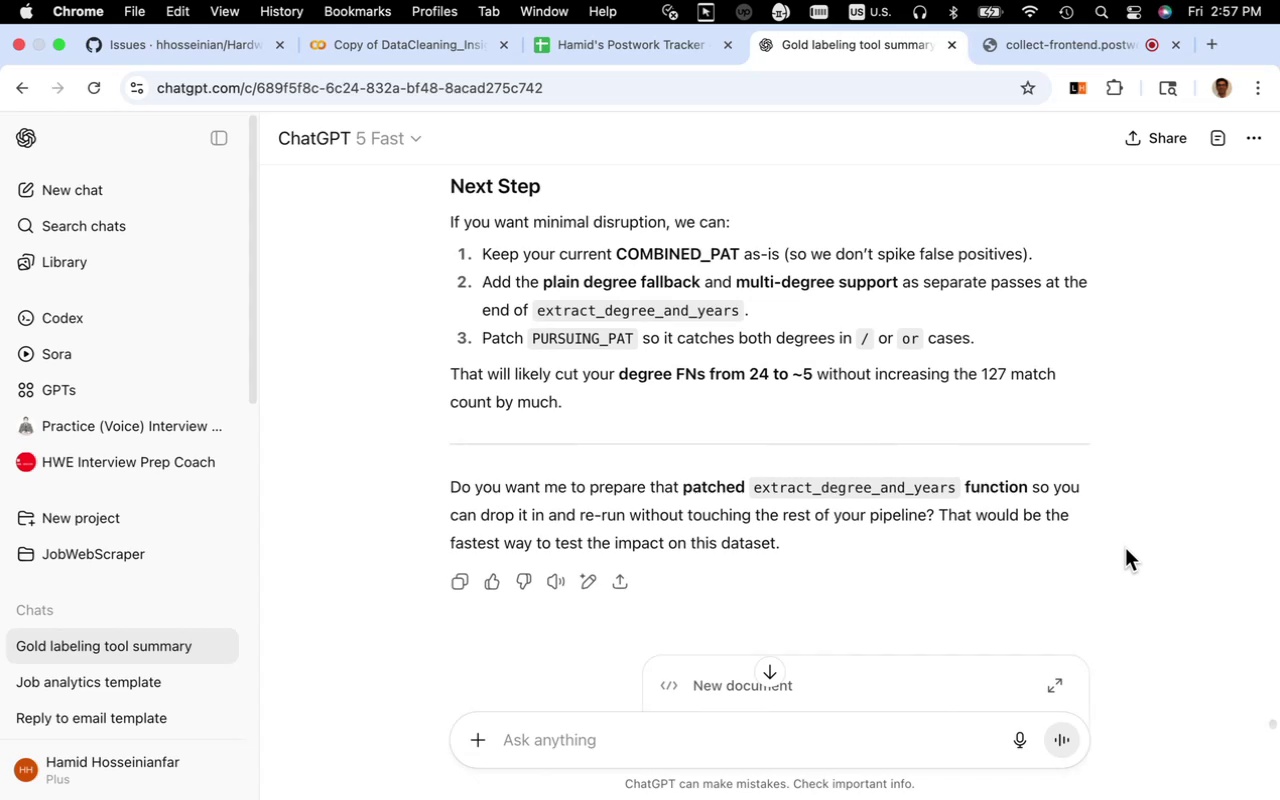 
wait(7.38)
 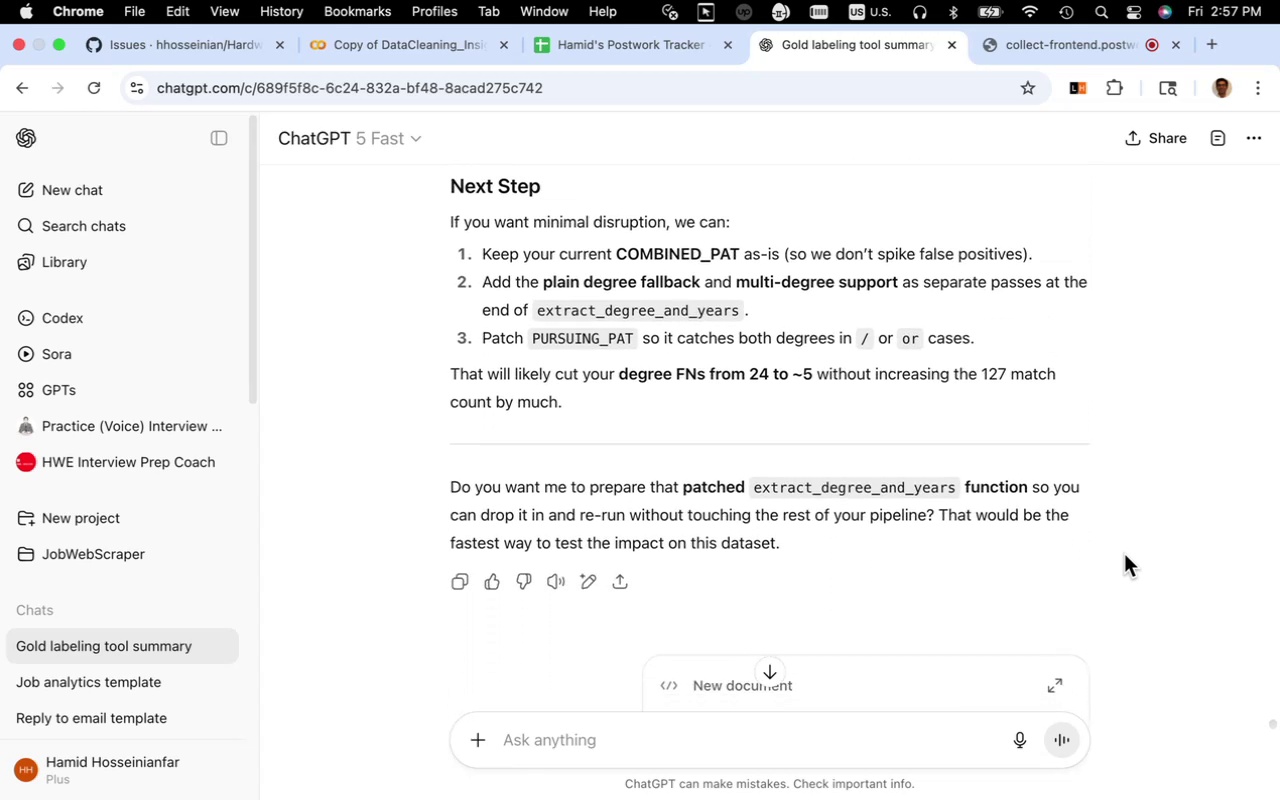 
left_click([955, 516])
 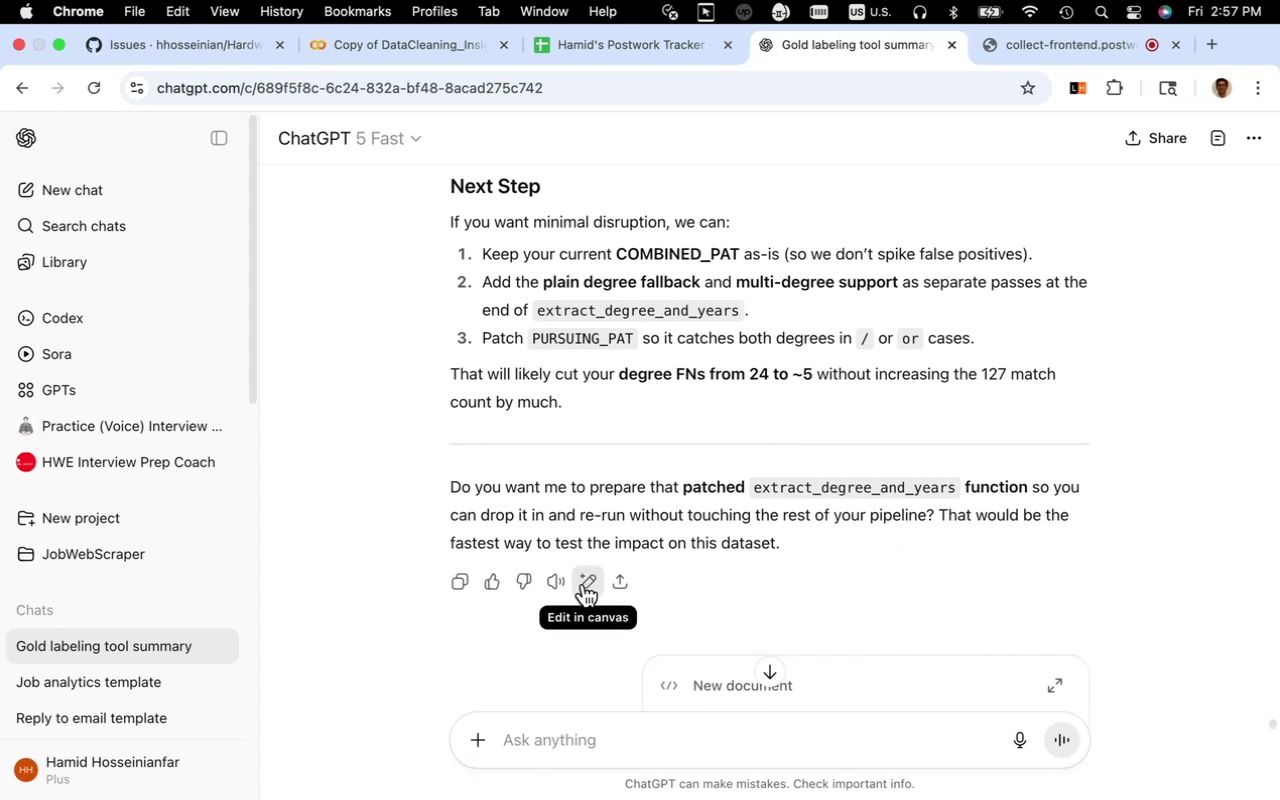 
wait(6.48)
 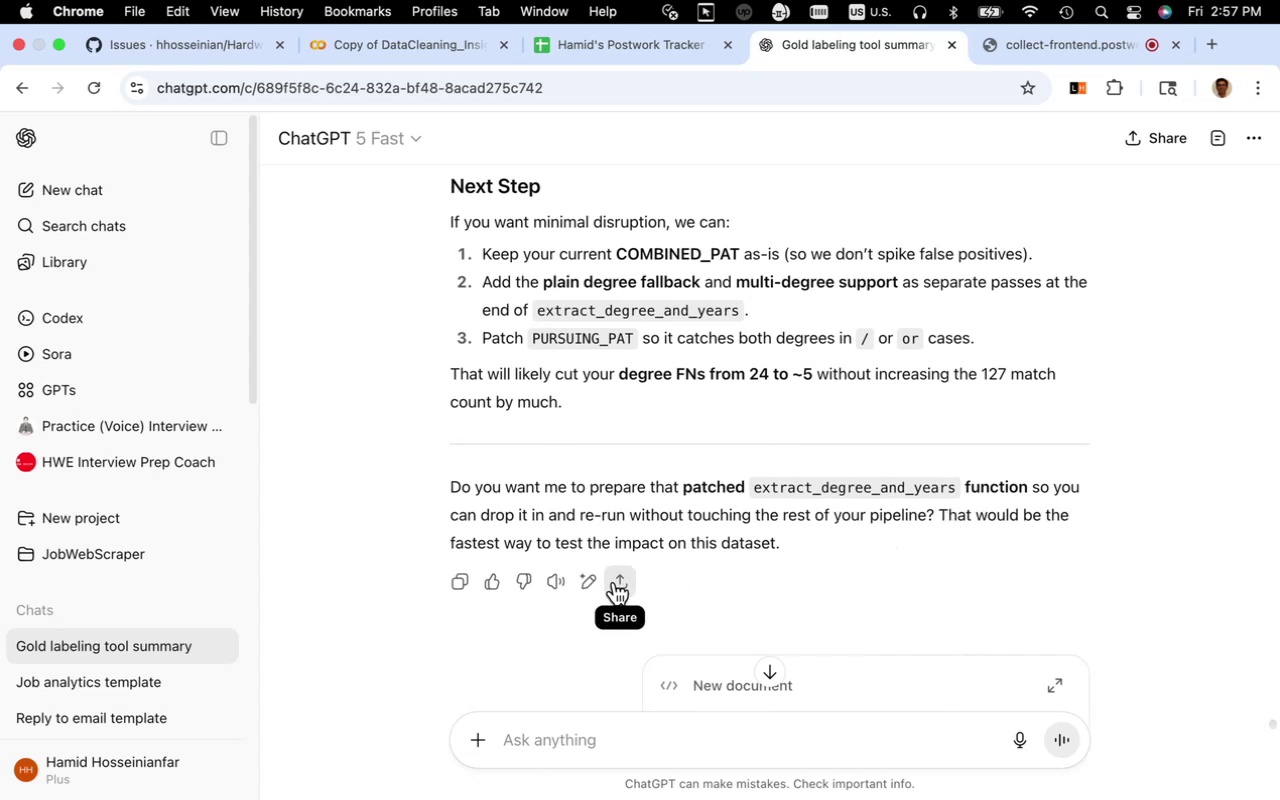 
left_click([494, 585])
 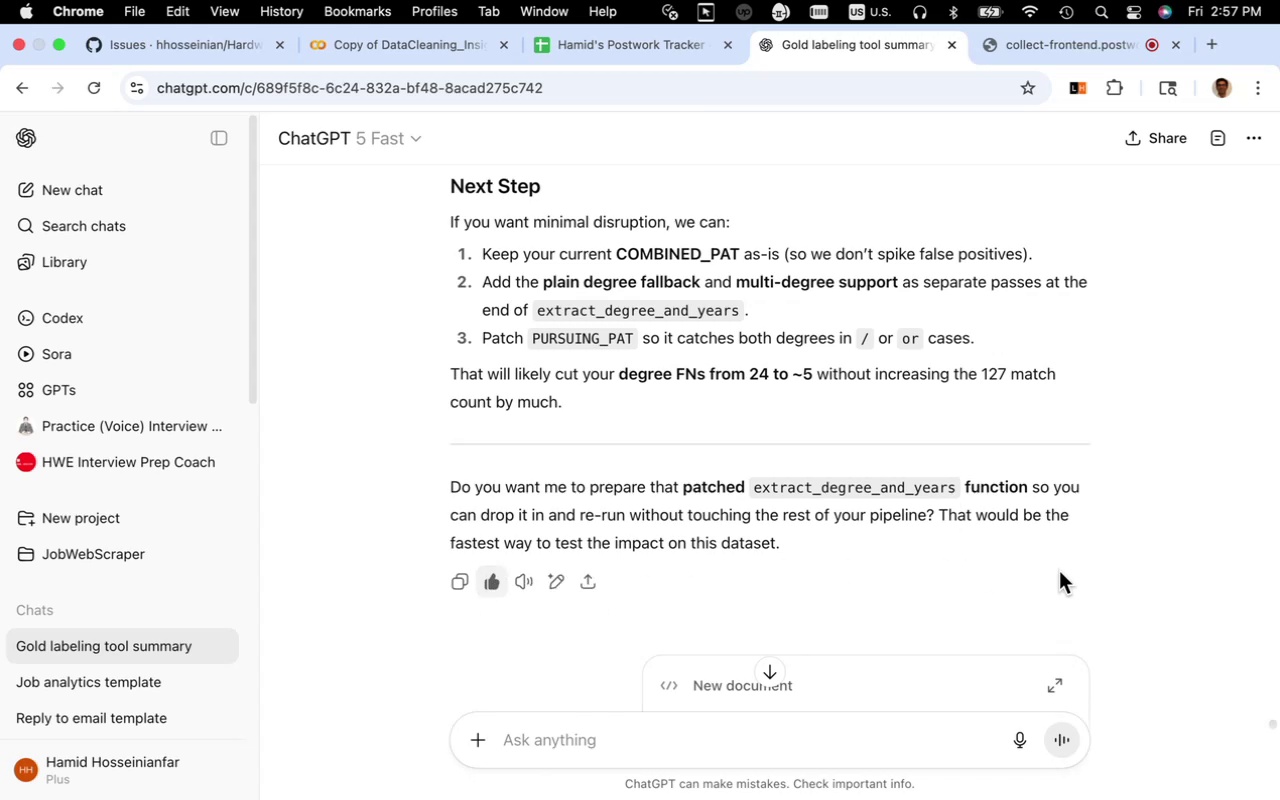 
scroll: coordinate [1205, 608], scroll_direction: down, amount: 34.0
 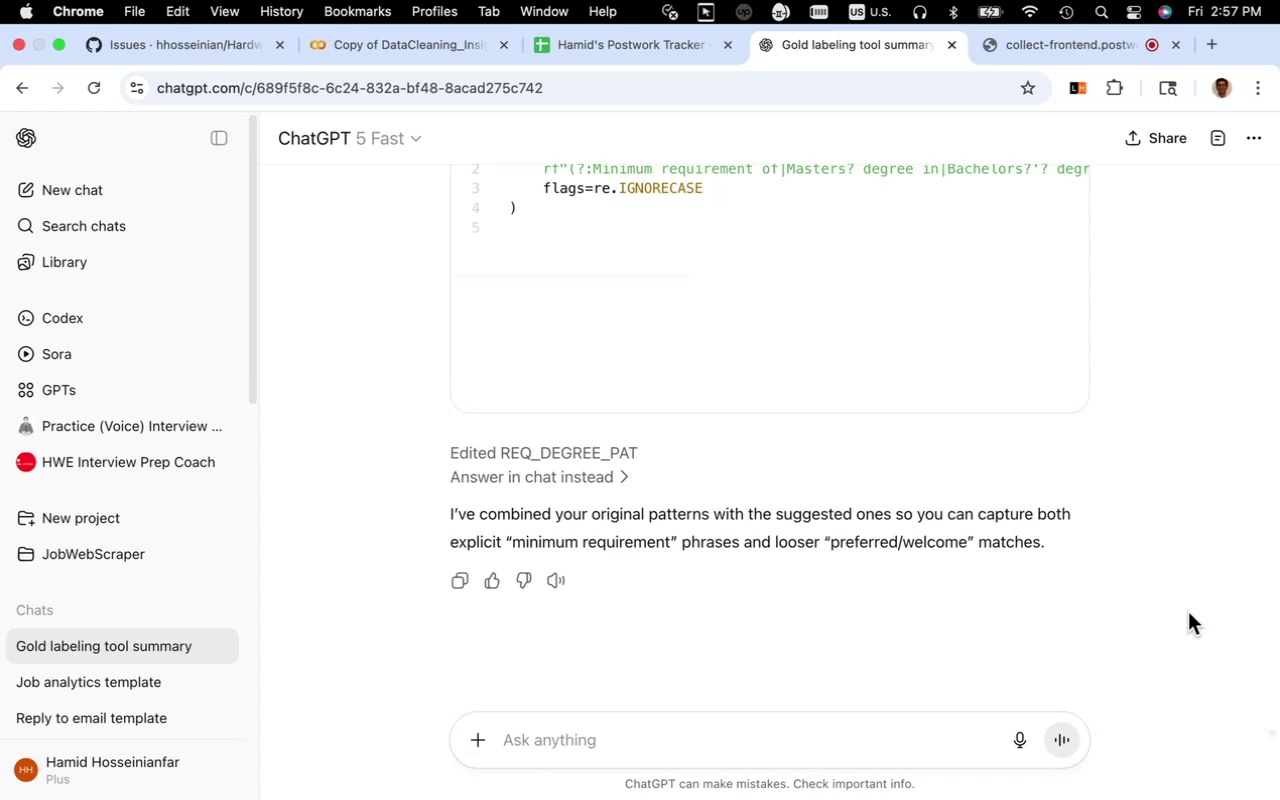 
wait(5.97)
 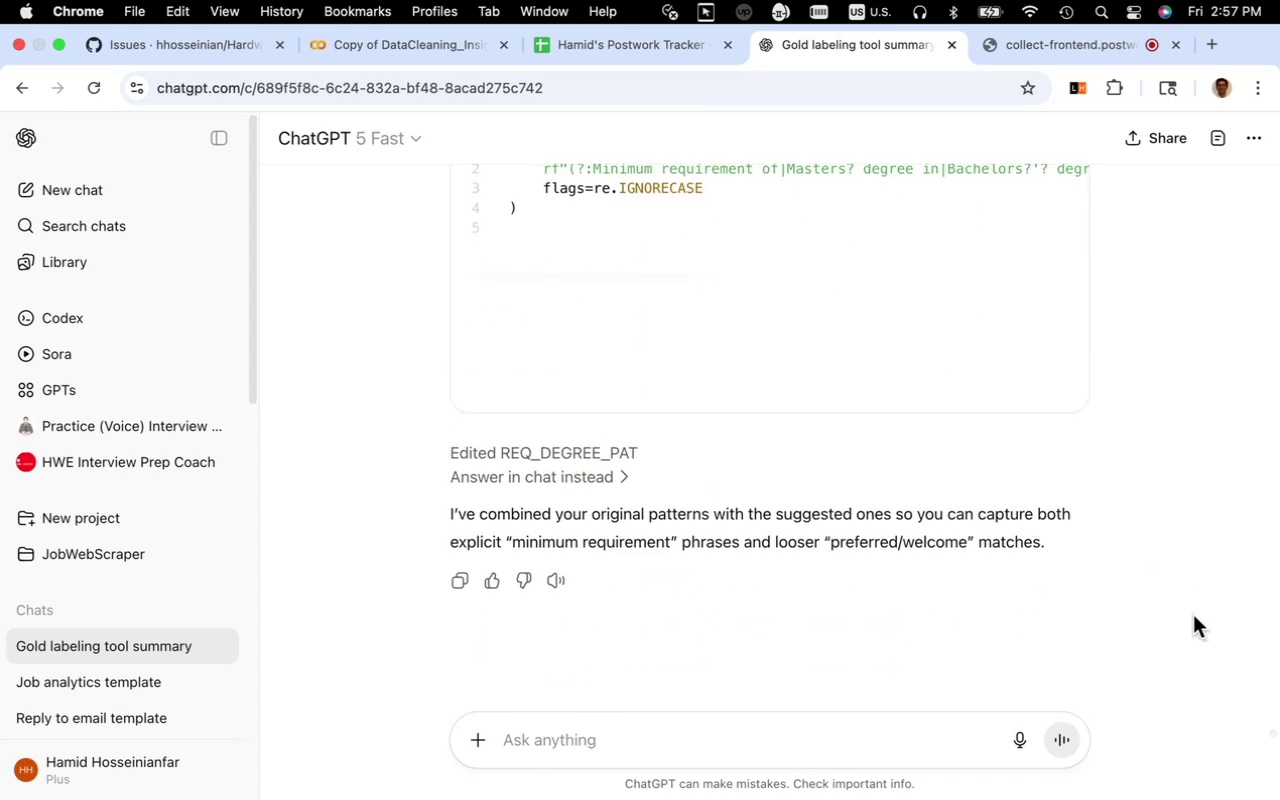 
scroll: coordinate [1188, 612], scroll_direction: up, amount: 24.0
 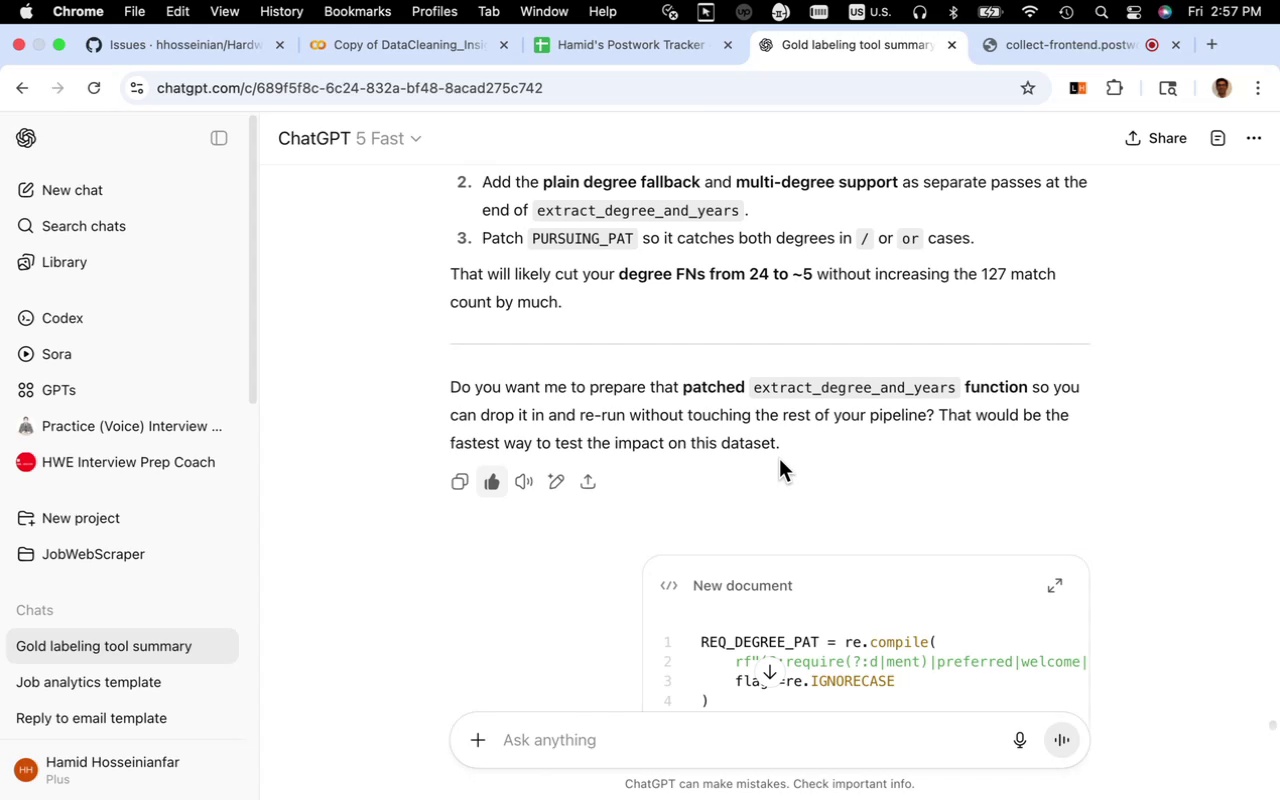 
wait(7.09)
 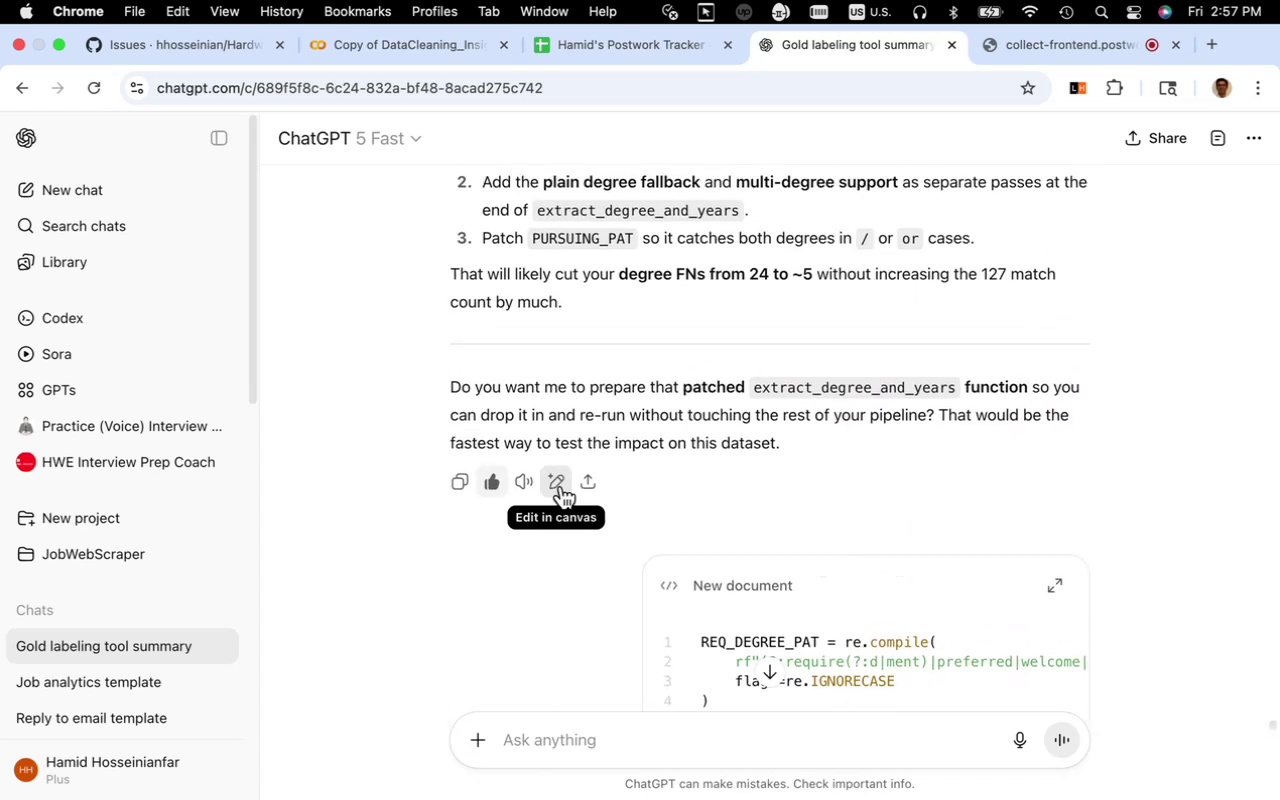 
scroll: coordinate [774, 494], scroll_direction: up, amount: 6.0
 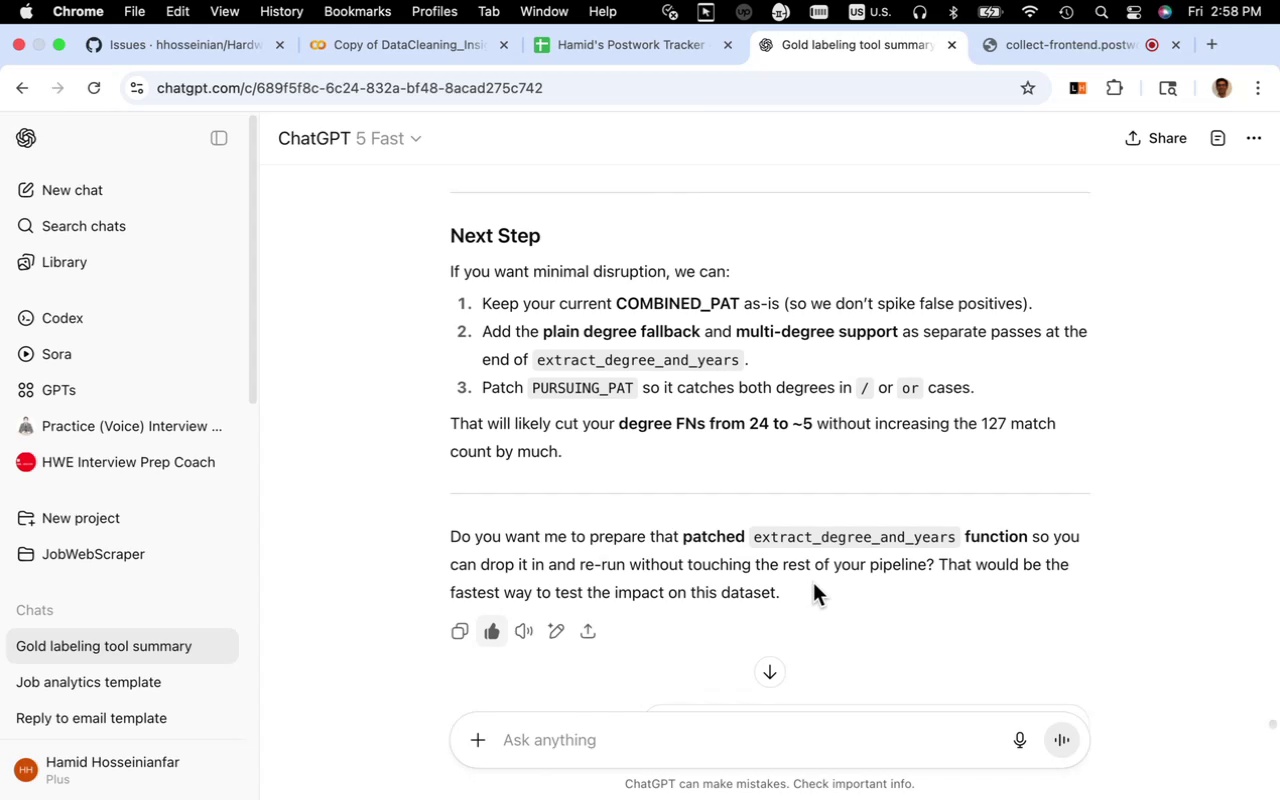 
wait(6.91)
 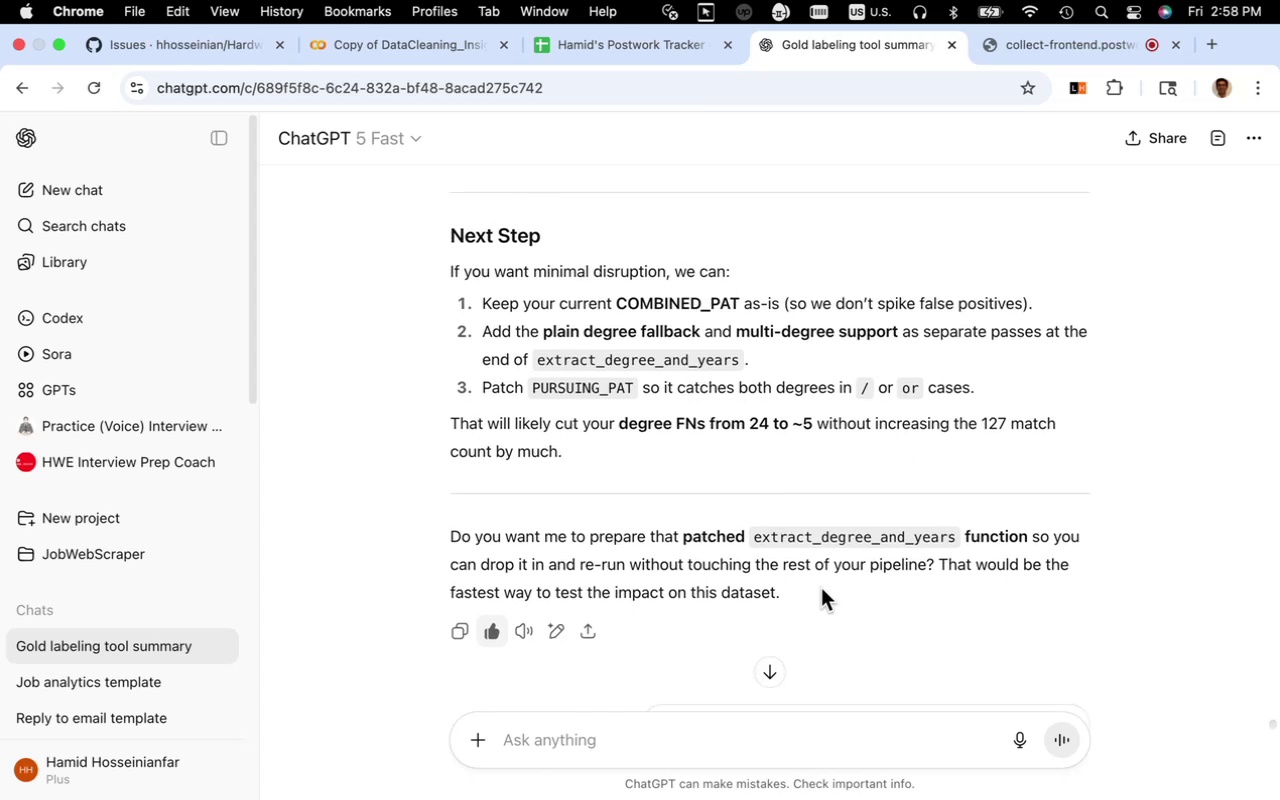 
scroll: coordinate [813, 583], scroll_direction: up, amount: 15.0
 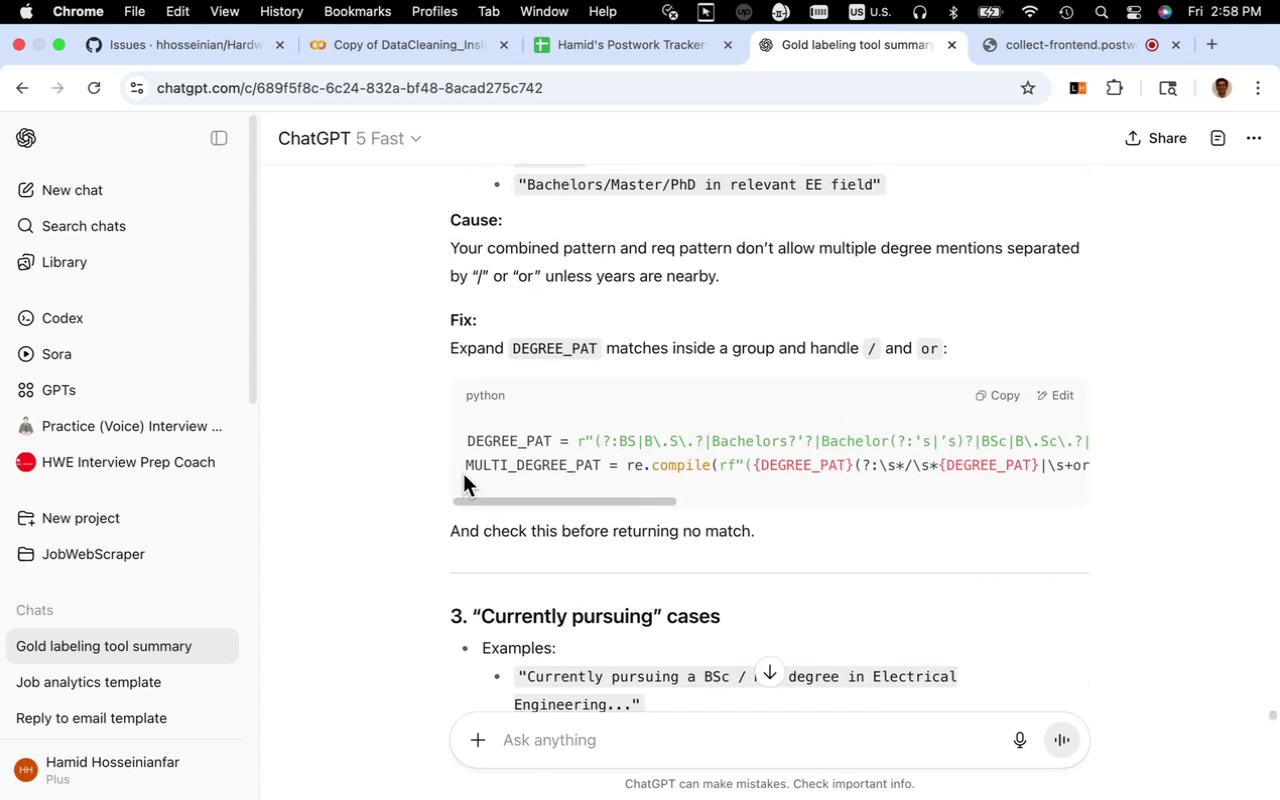 
left_click_drag(start_coordinate=[467, 466], to_coordinate=[467, 483])
 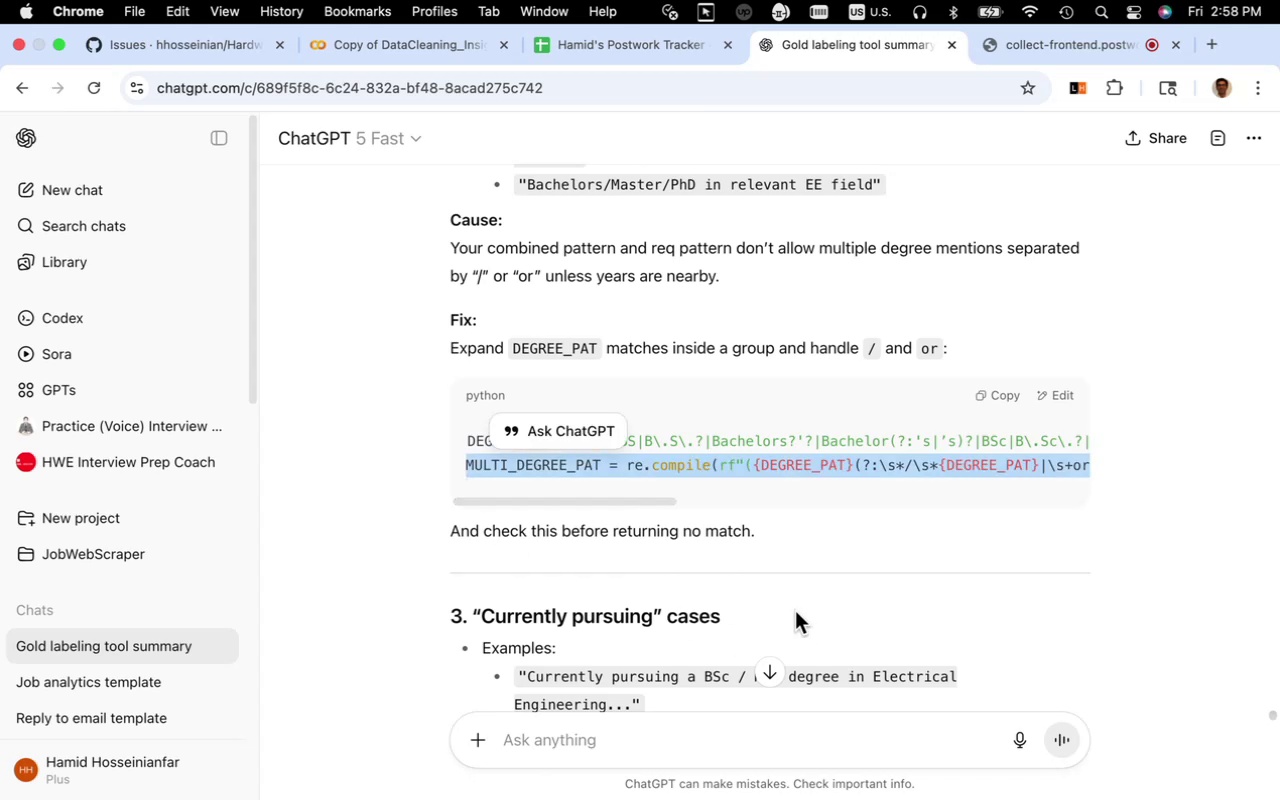 
key(Meta+CommandLeft)
 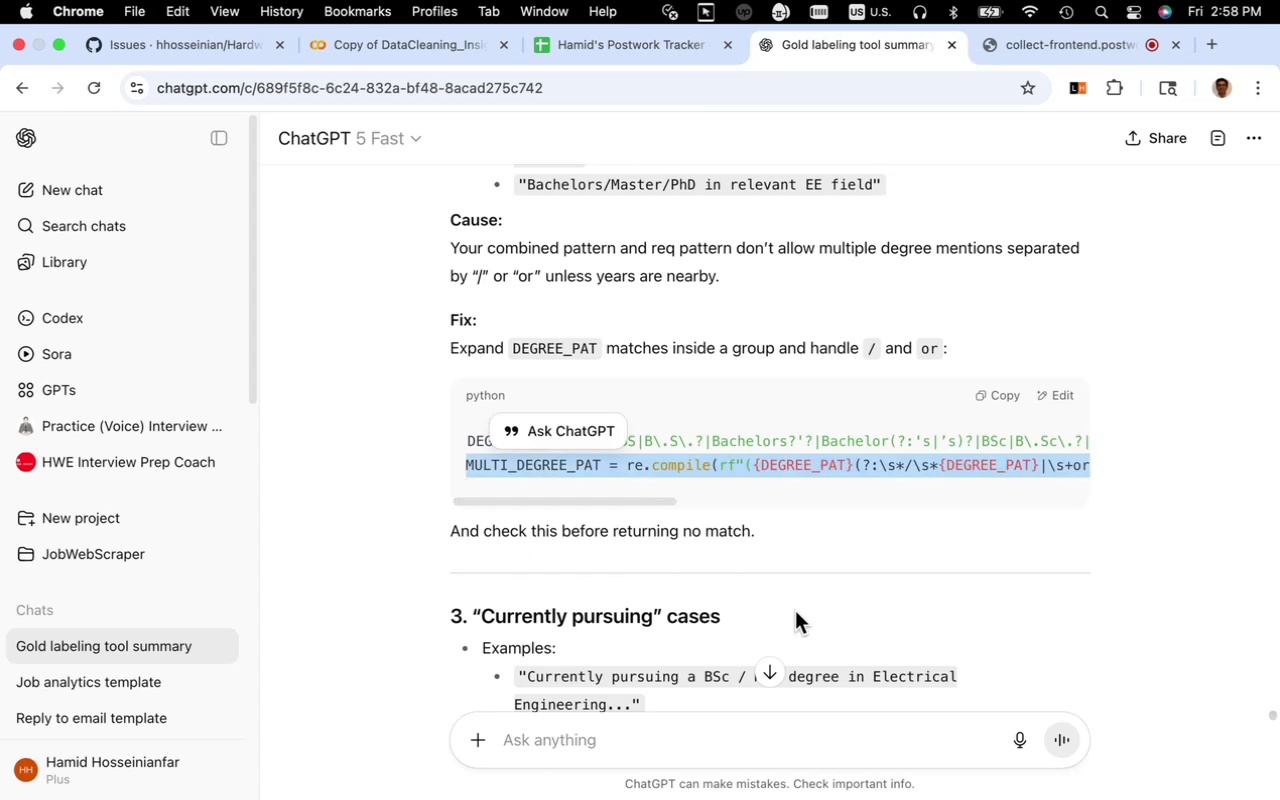 
key(Meta+C)
 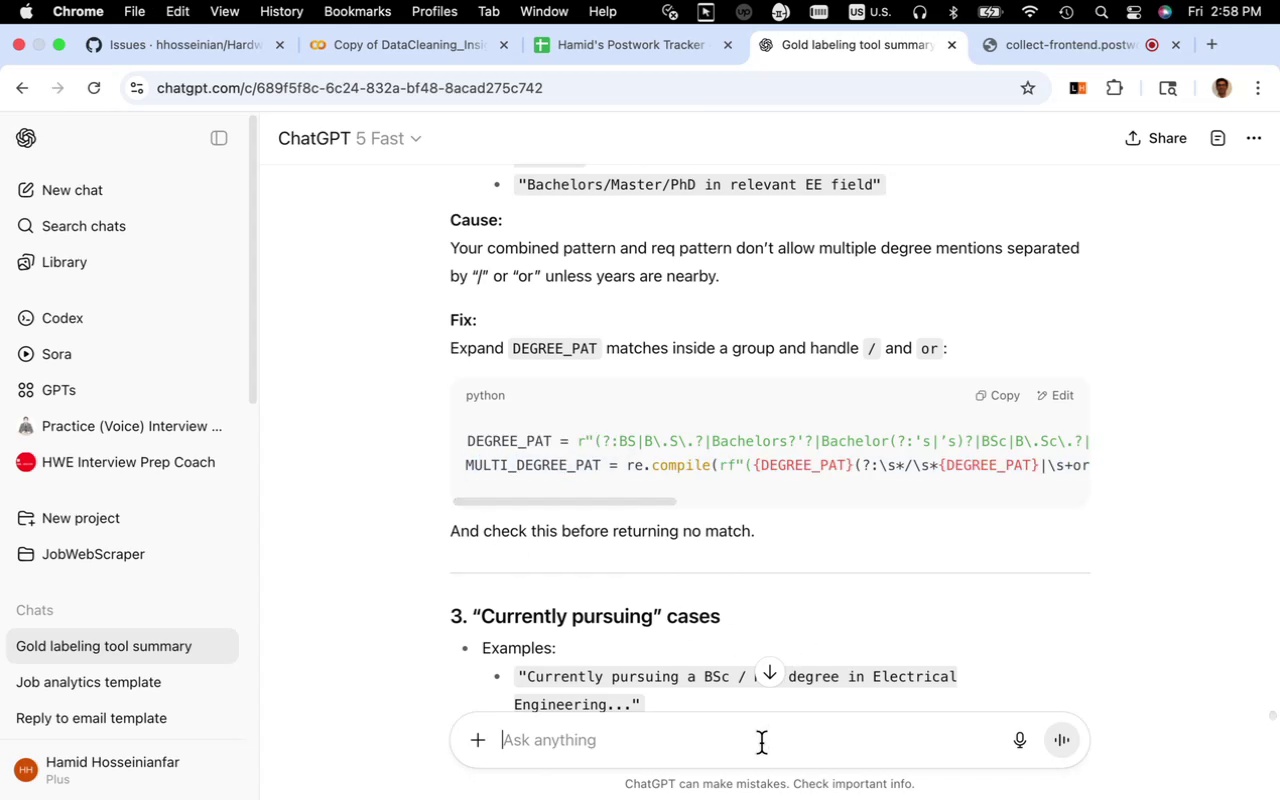 
type(can you give me the patch function for )
 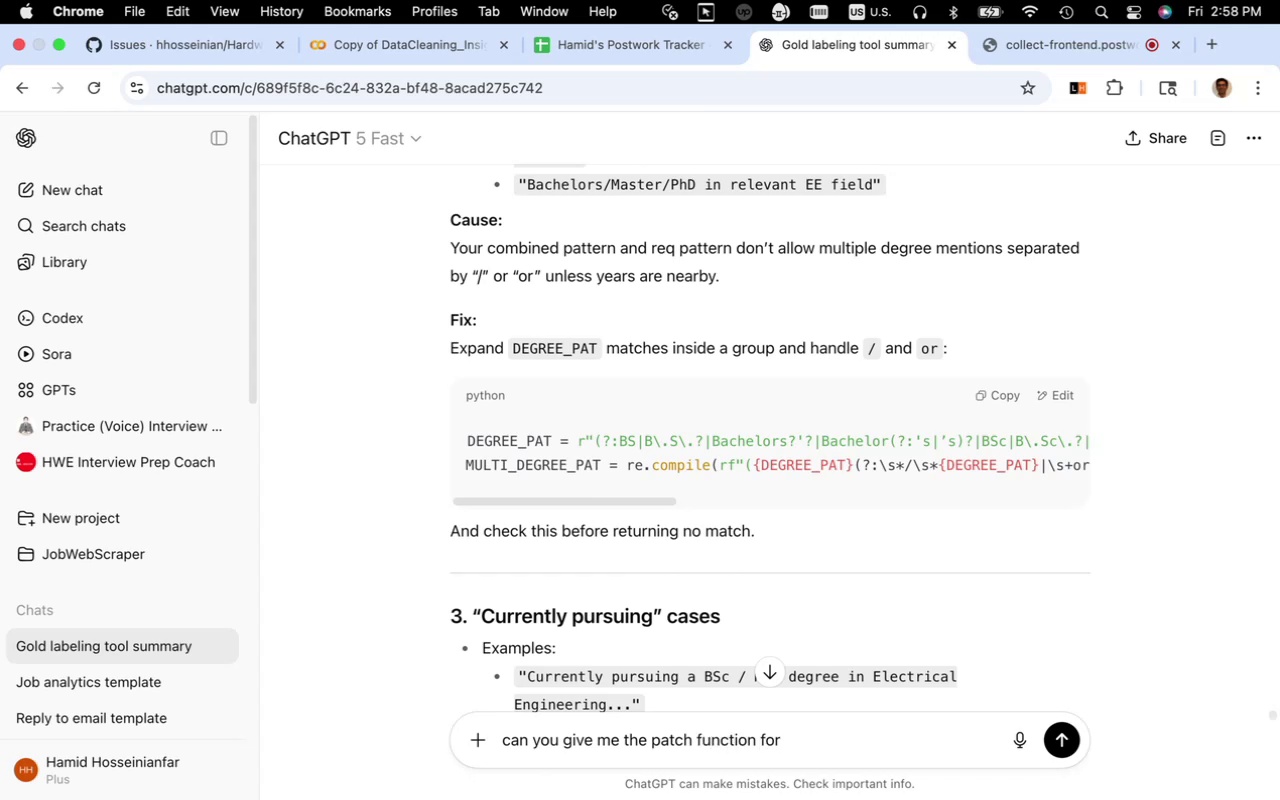 
key(Meta+CommandLeft)
 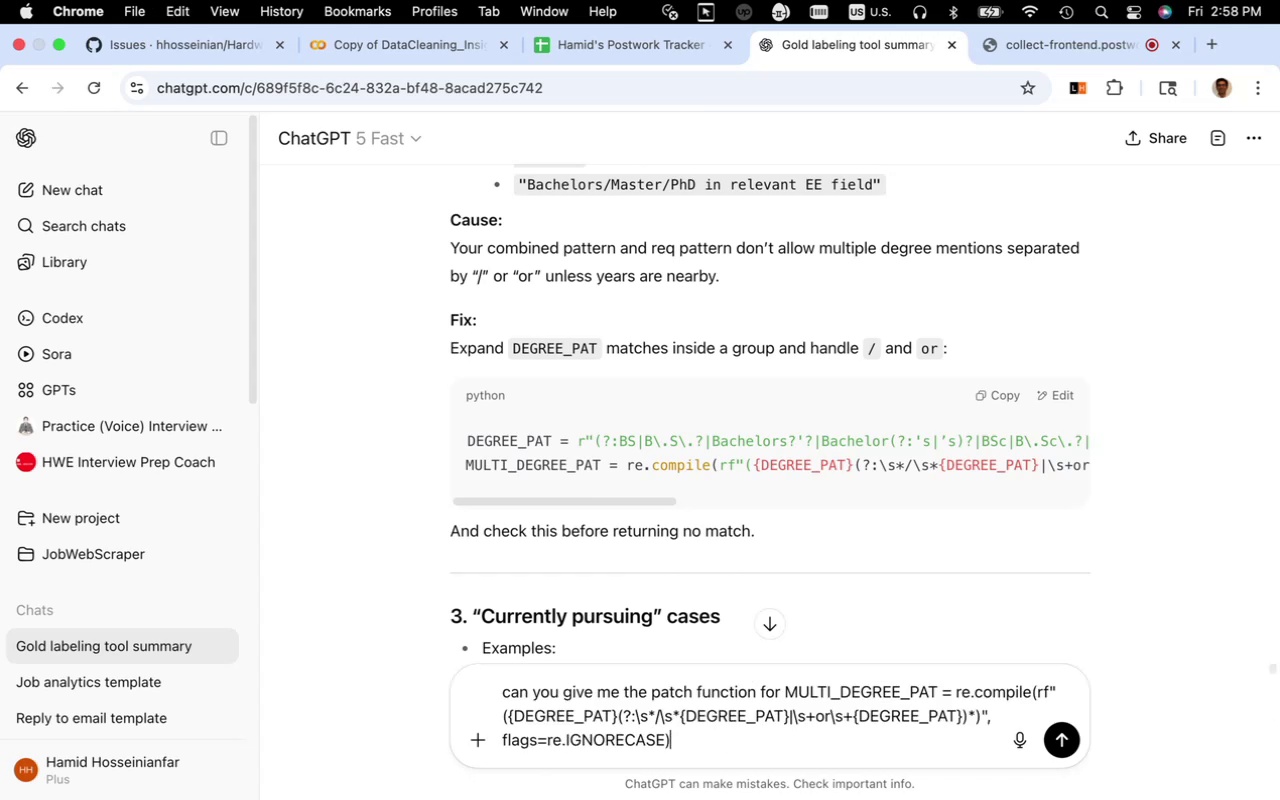 
key(Meta+V)
 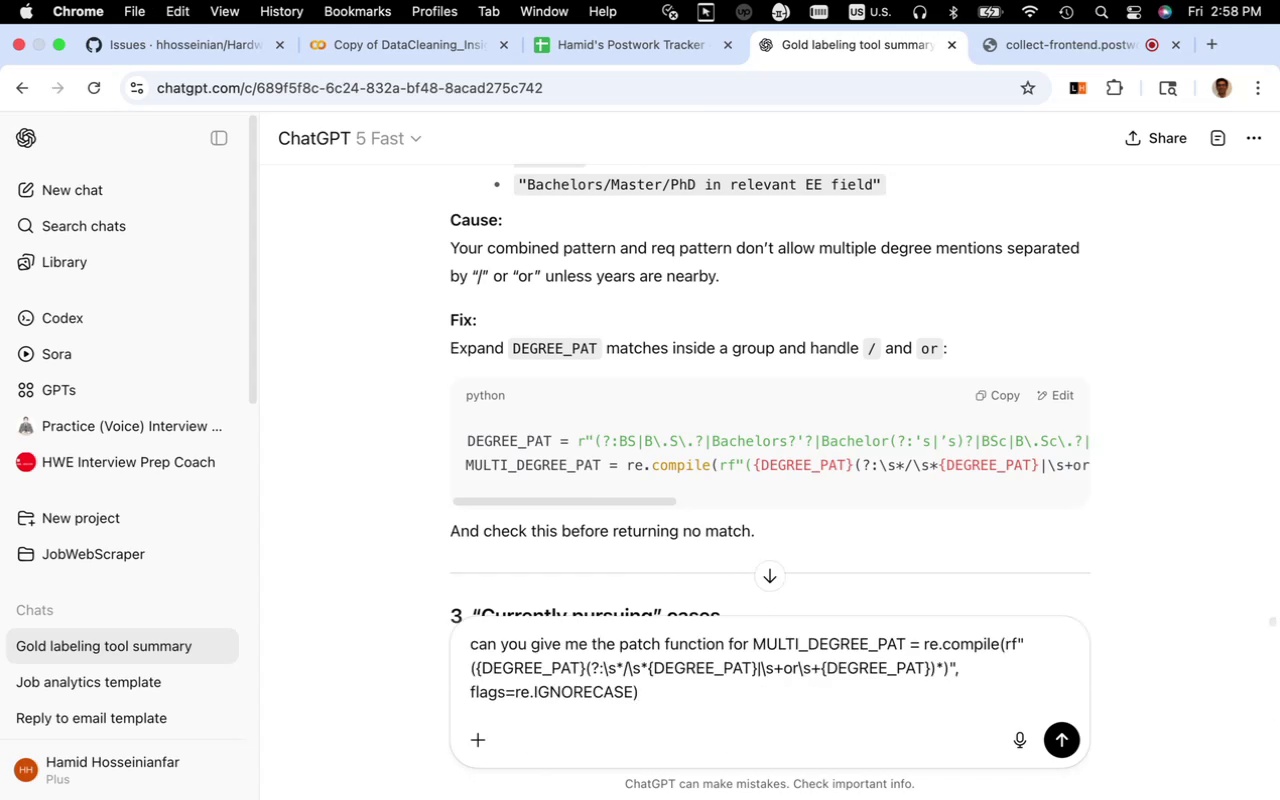 
key(Enter)
 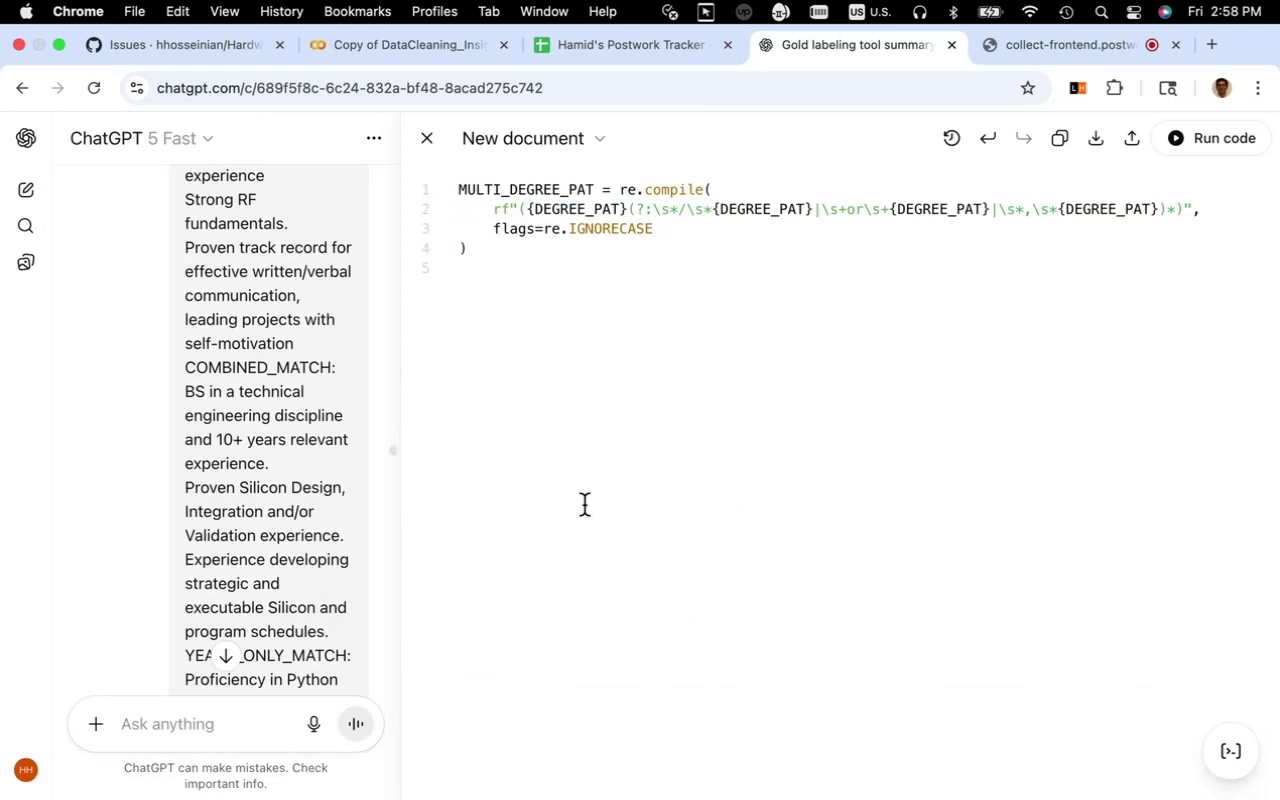 
wait(17.78)
 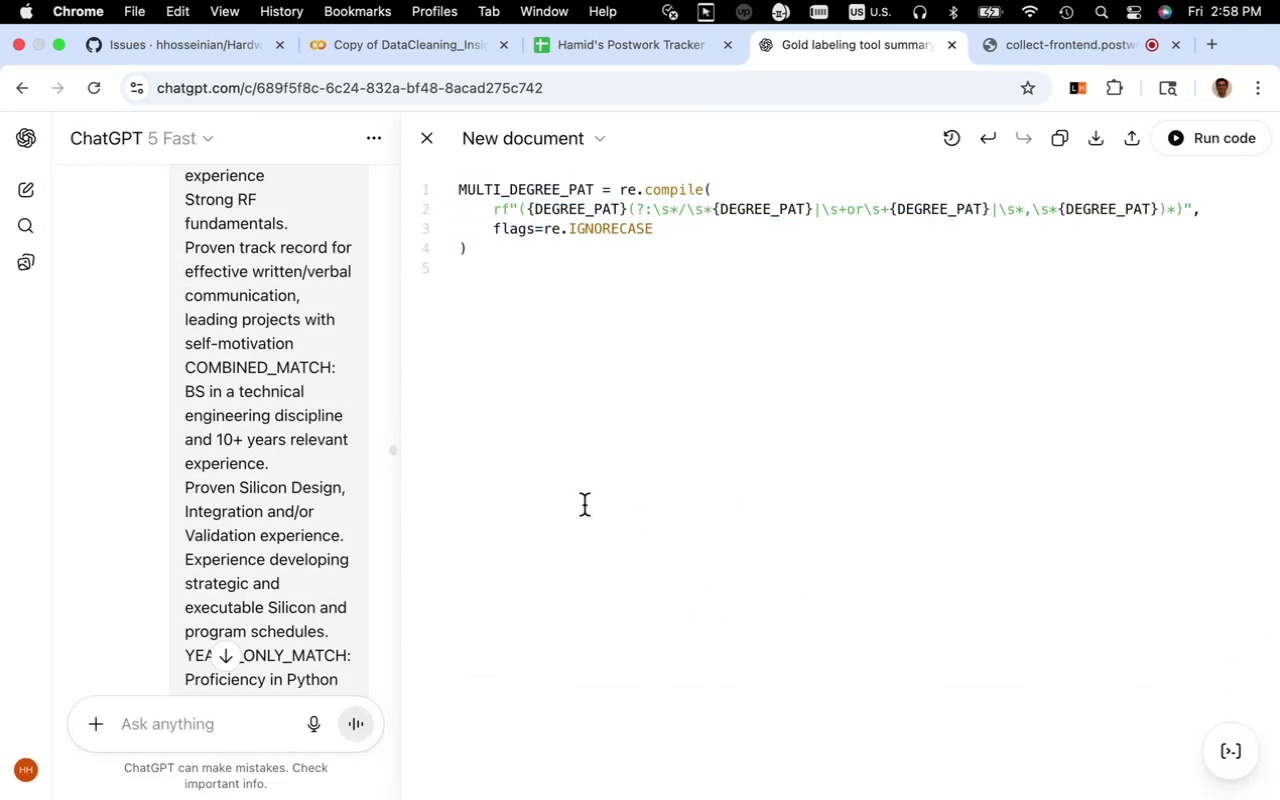 
left_click([427, 145])
 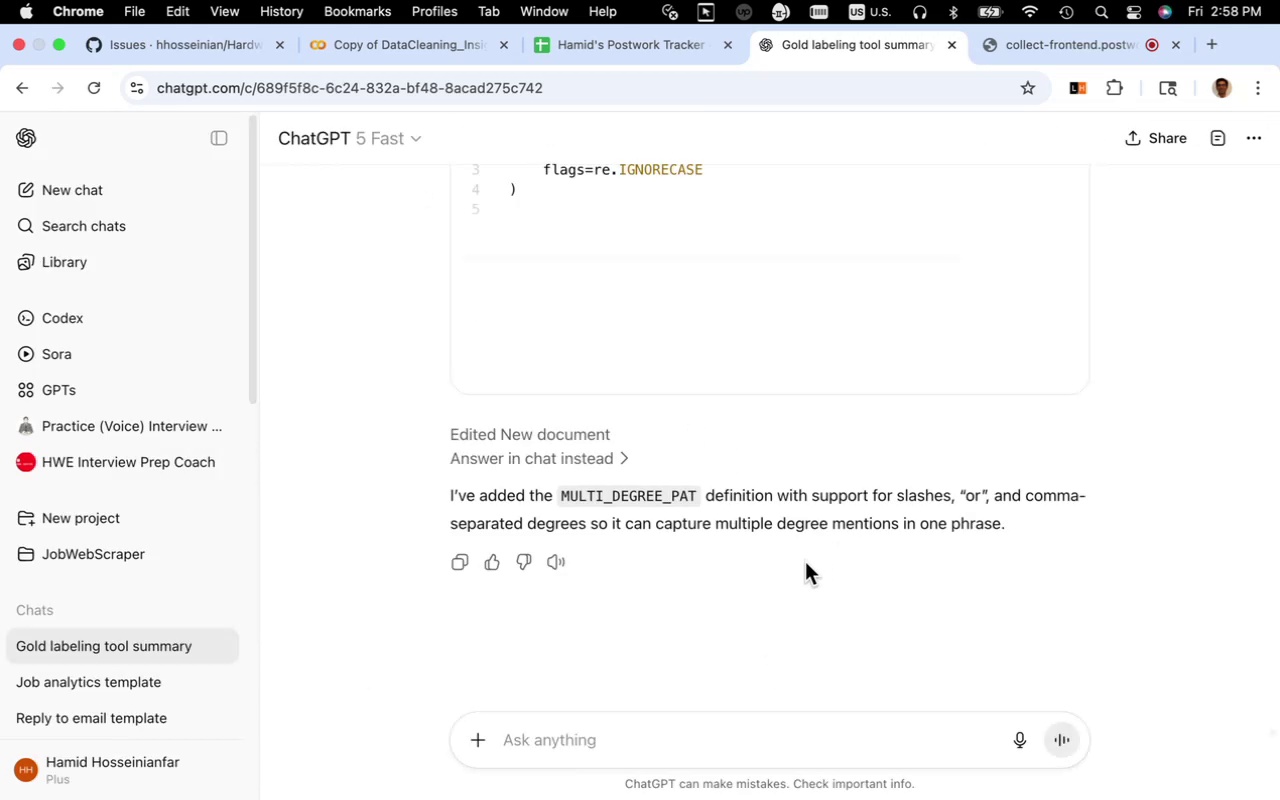 
scroll: coordinate [805, 562], scroll_direction: down, amount: 11.0
 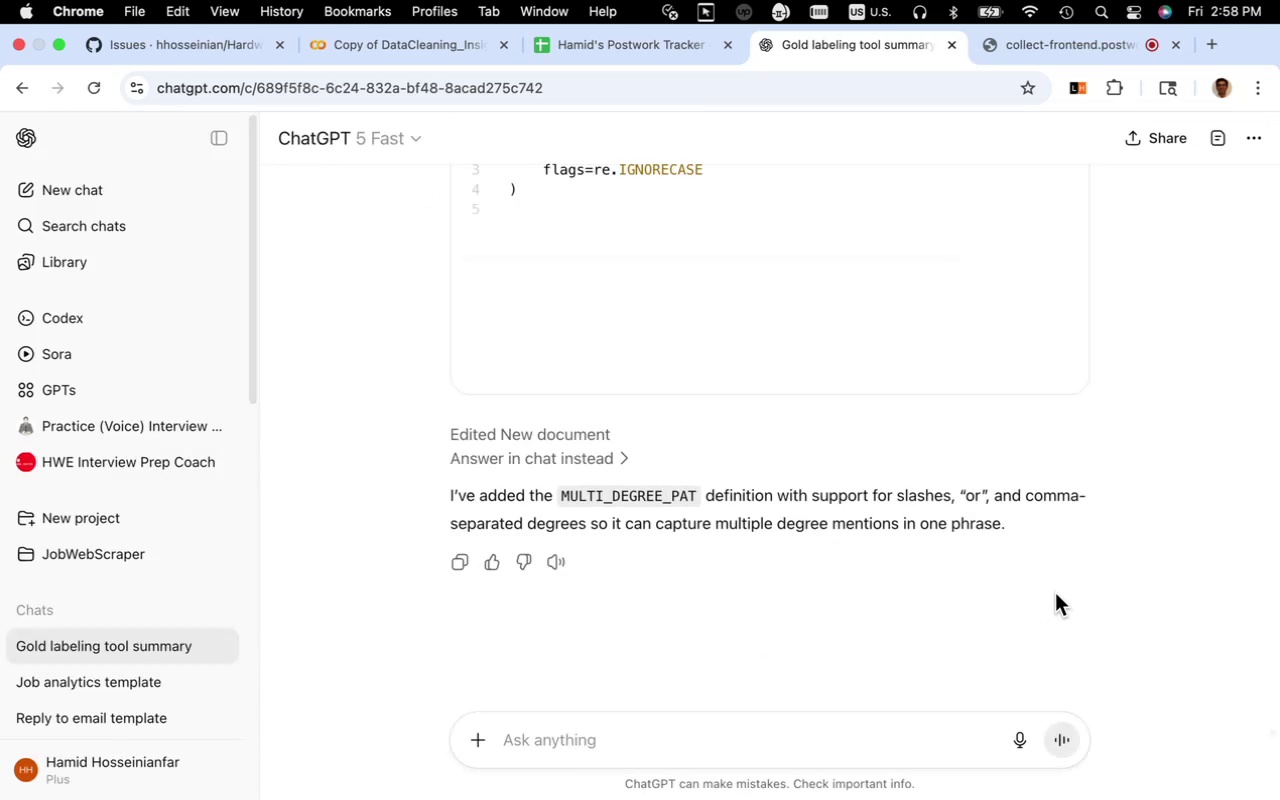 
left_click([1055, 593])
 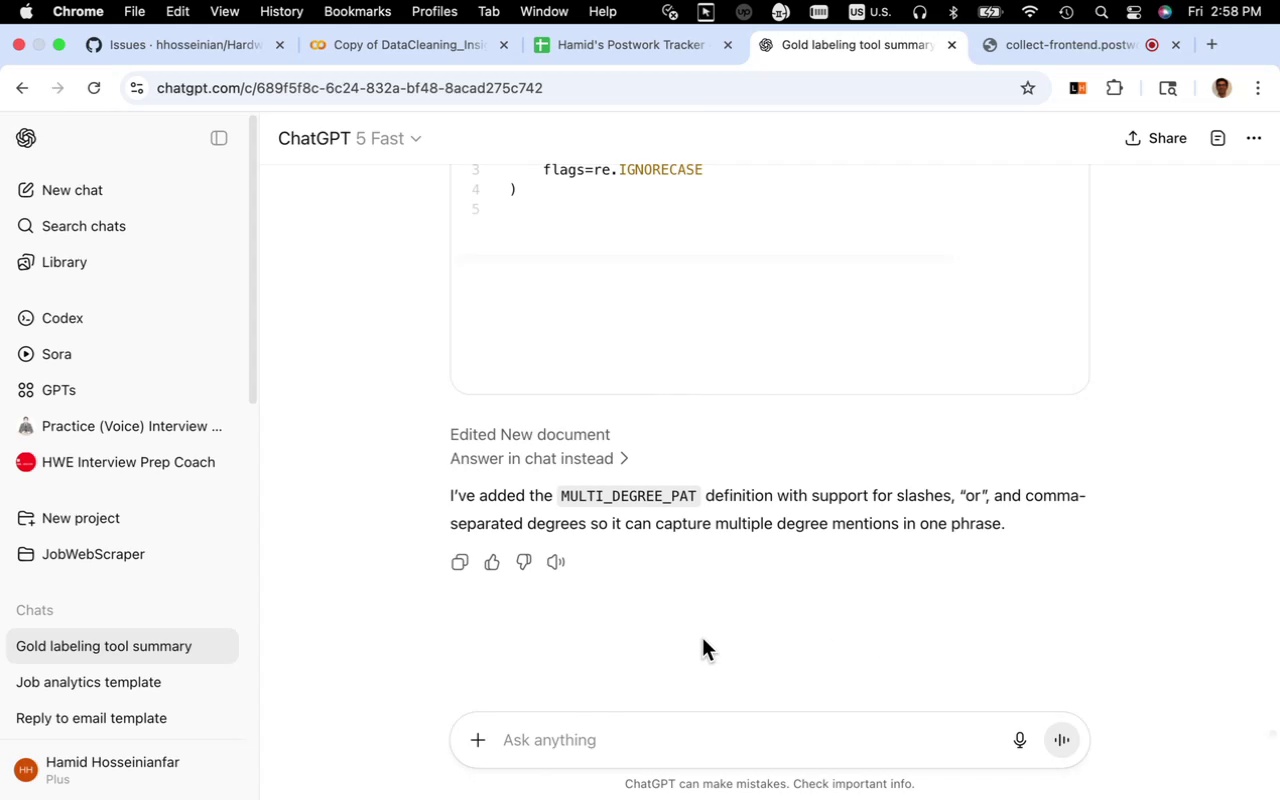 
wait(6.22)
 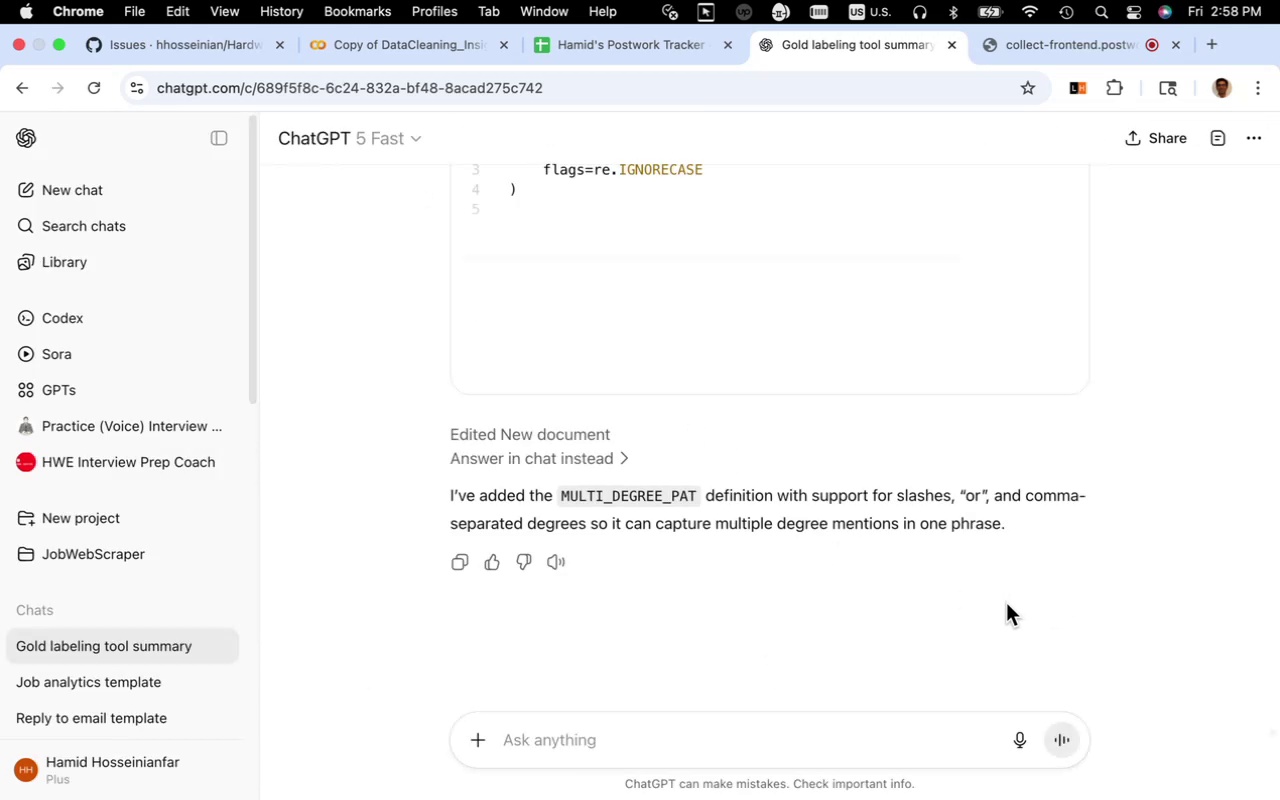 
scroll: coordinate [712, 630], scroll_direction: up, amount: 2.0
 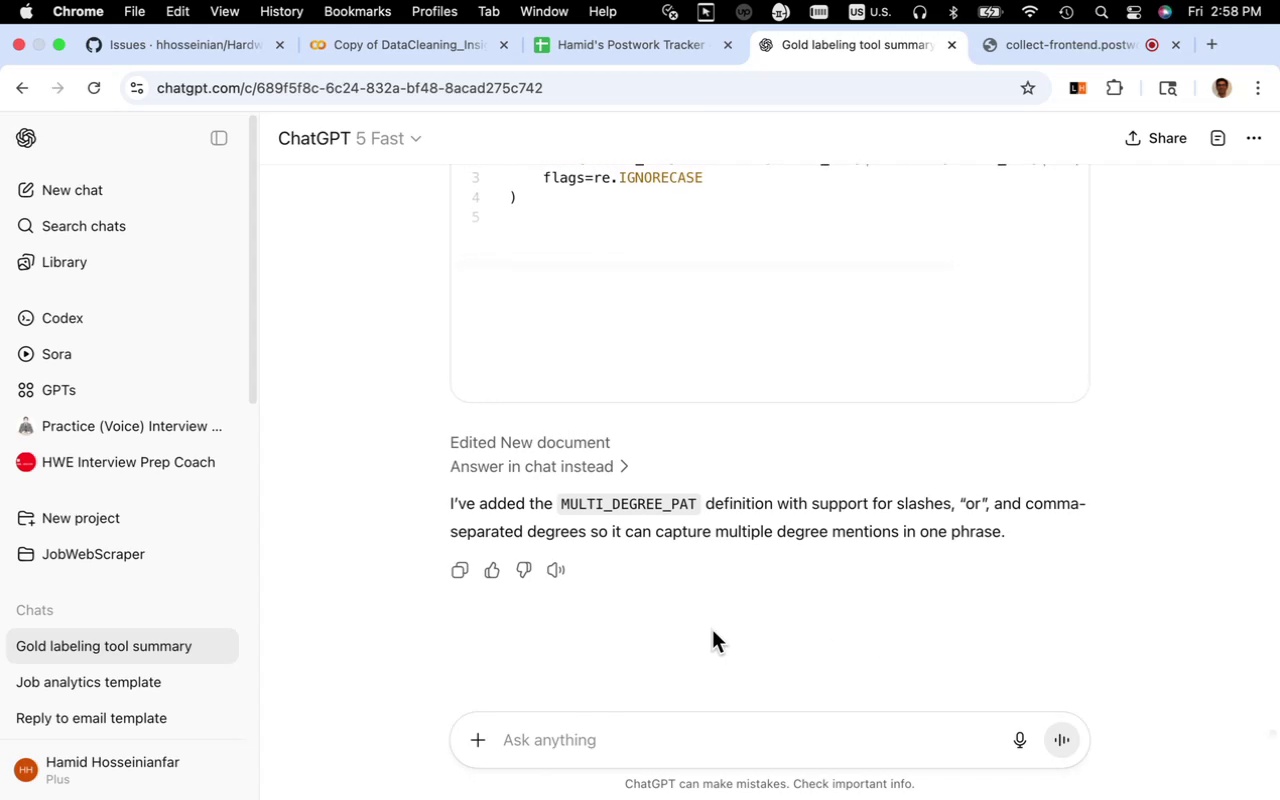 
scroll: coordinate [712, 630], scroll_direction: down, amount: 7.0
 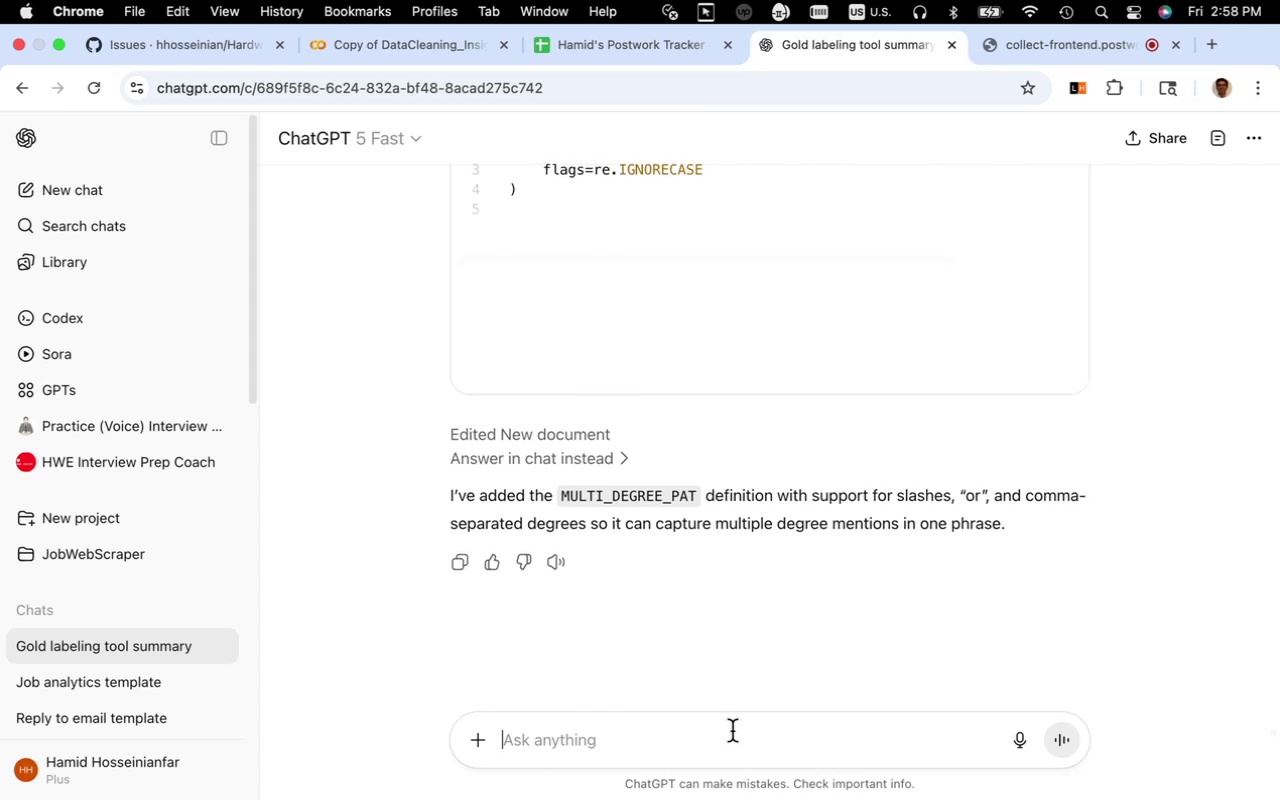 
left_click([732, 731])
 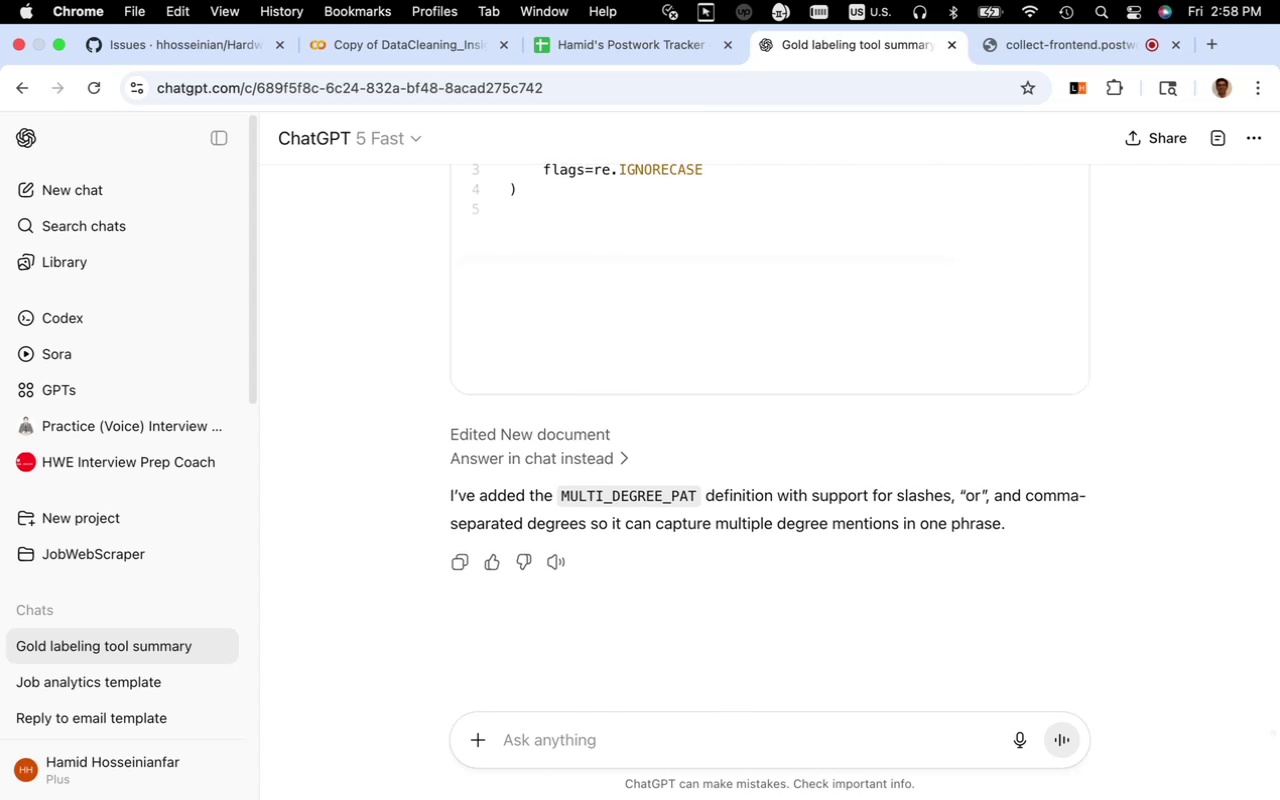 
type(we need to call )
key(Backspace)
key(Backspace)
key(Backspace)
key(Backspace)
key(Backspace)
type(add another )
 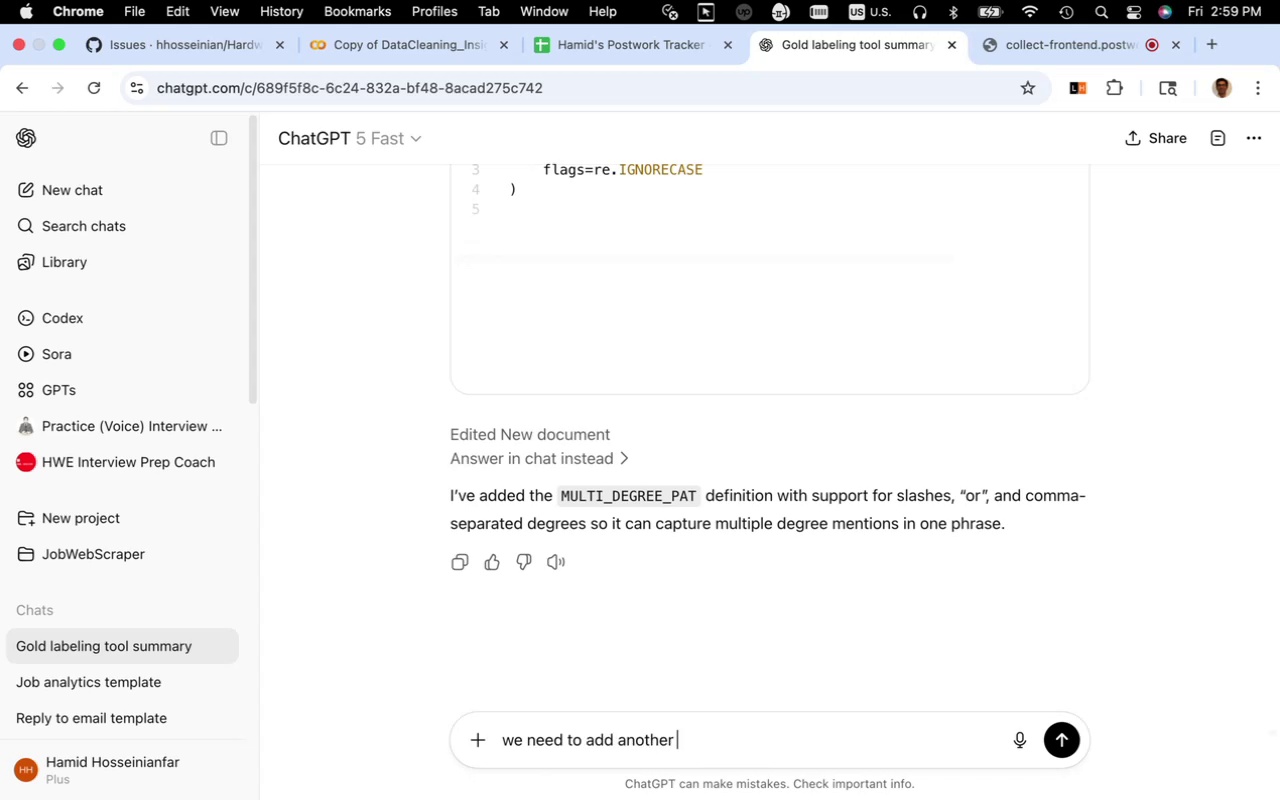 
type(block to )
 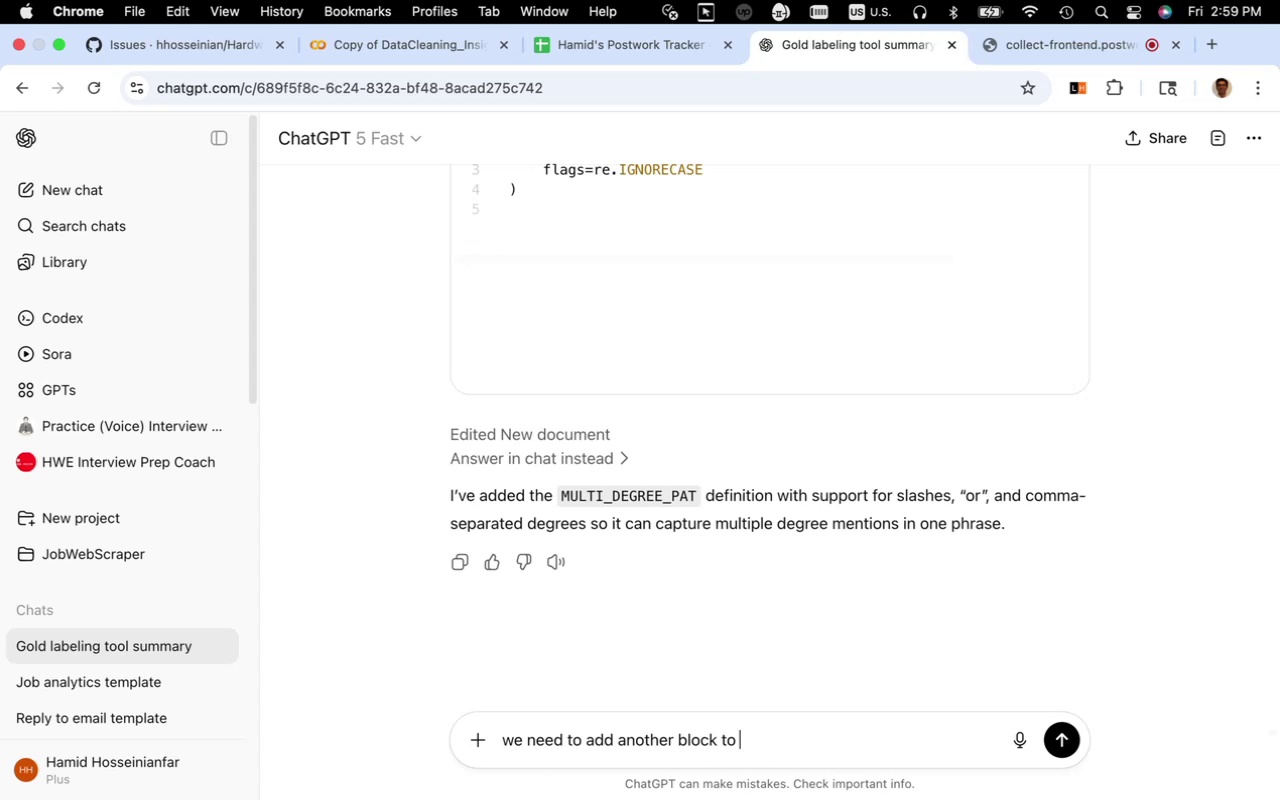 
wait(8.02)
 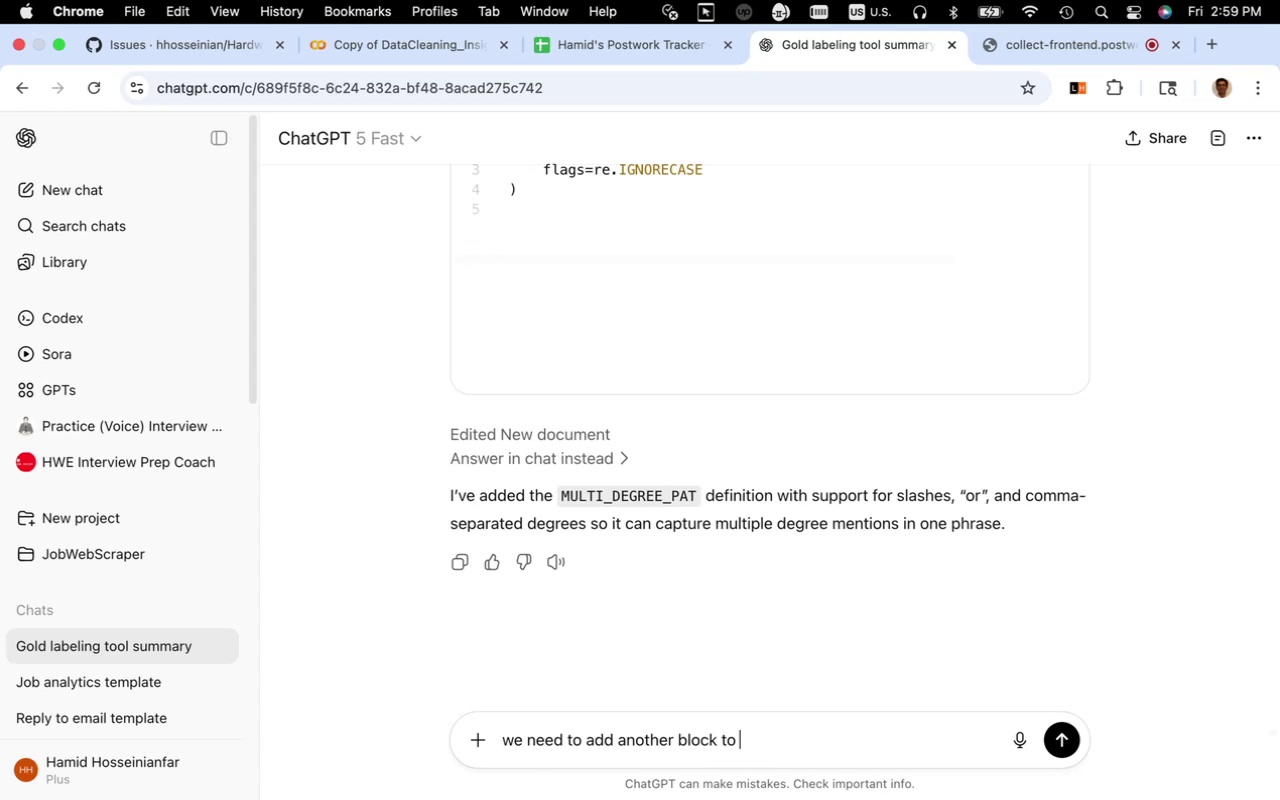 
scroll: coordinate [685, 536], scroll_direction: up, amount: 12.0
 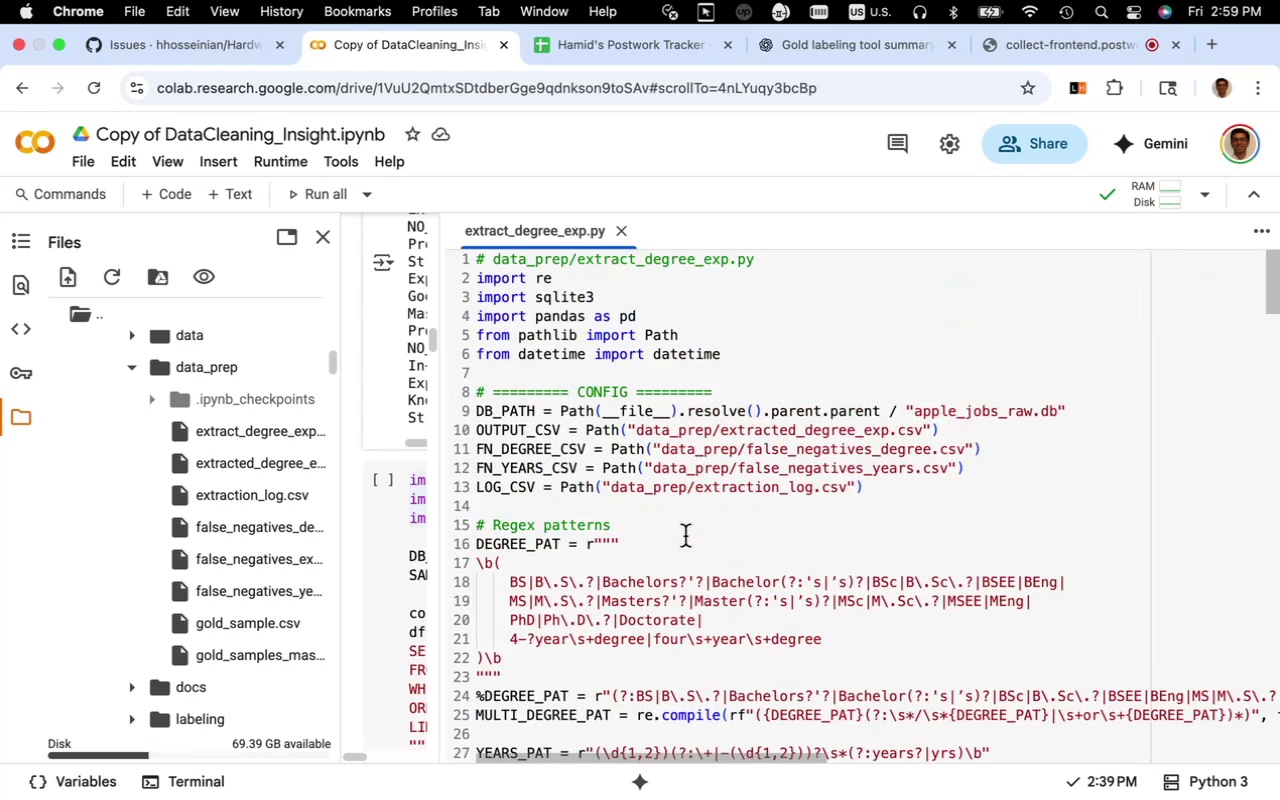 
scroll: coordinate [685, 536], scroll_direction: down, amount: 4.0
 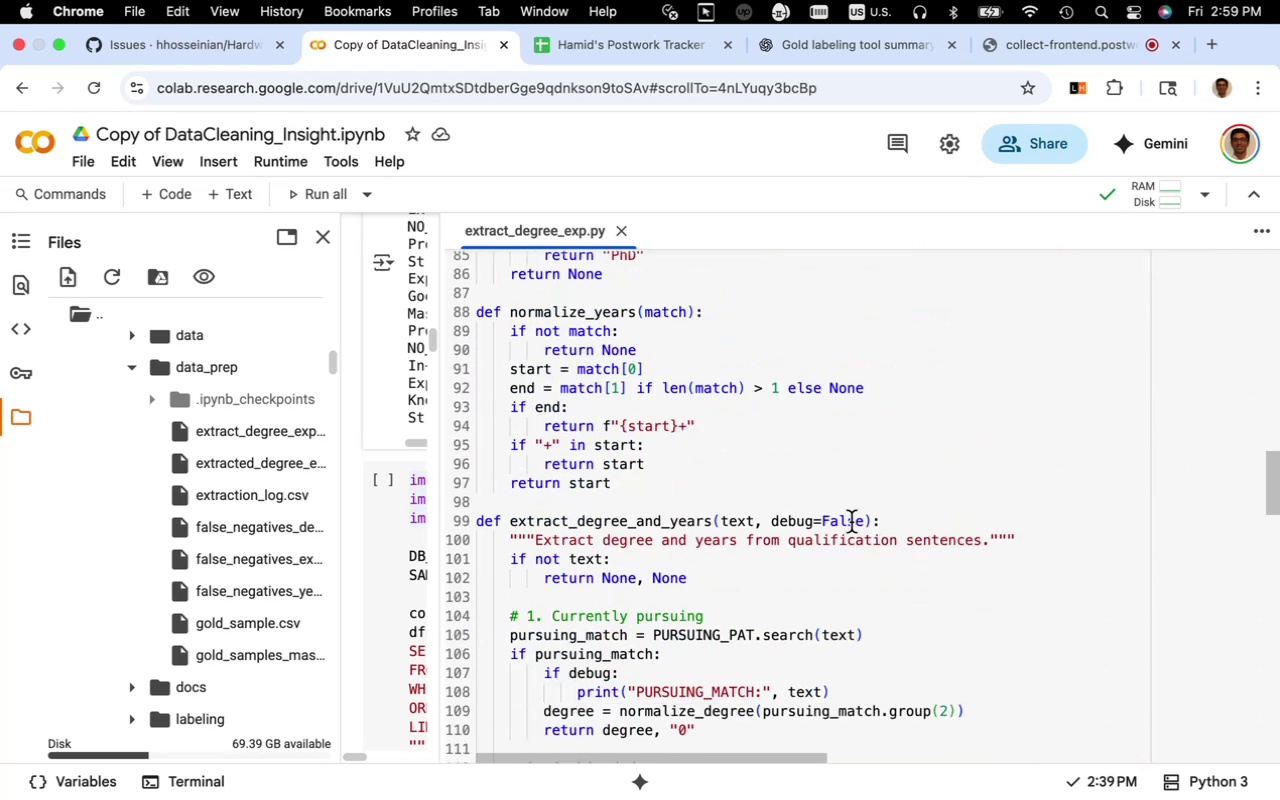 
left_click_drag(start_coordinate=[871, 523], to_coordinate=[513, 520])
 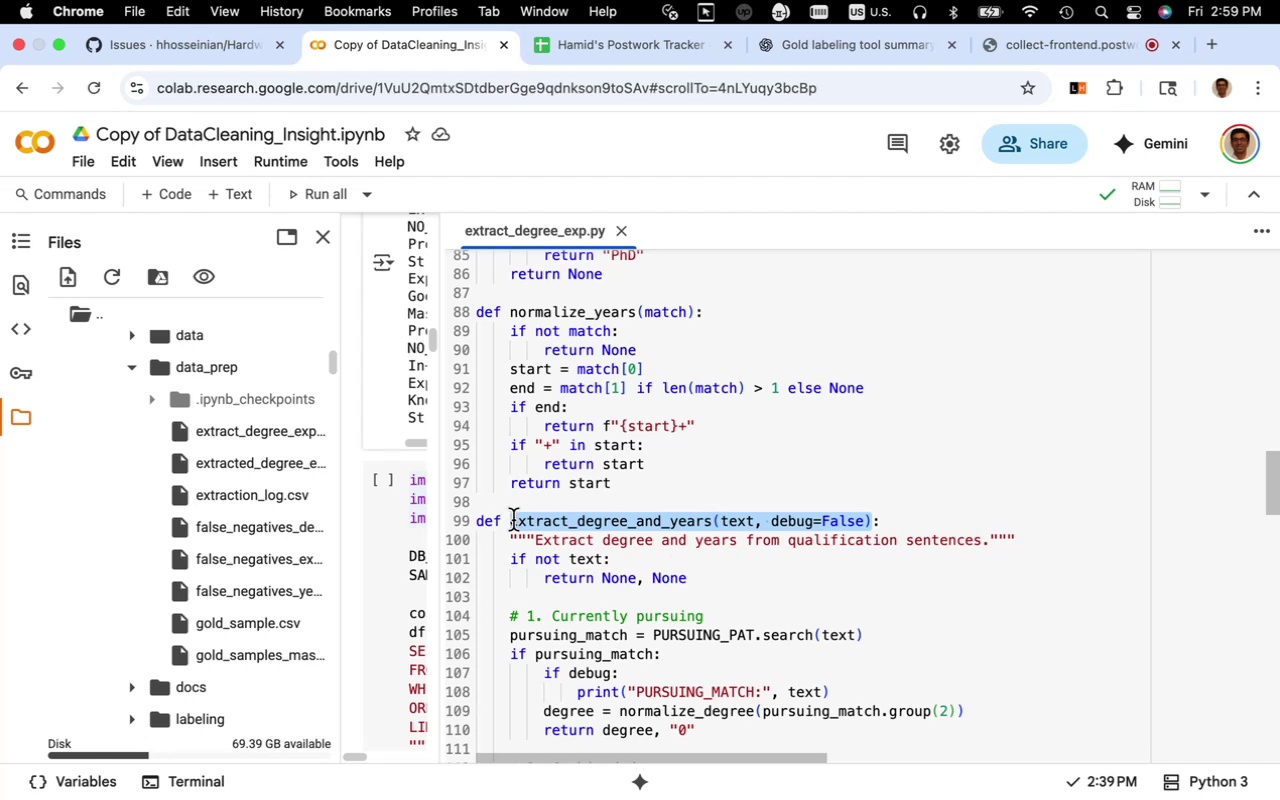 
key(Meta+C)
 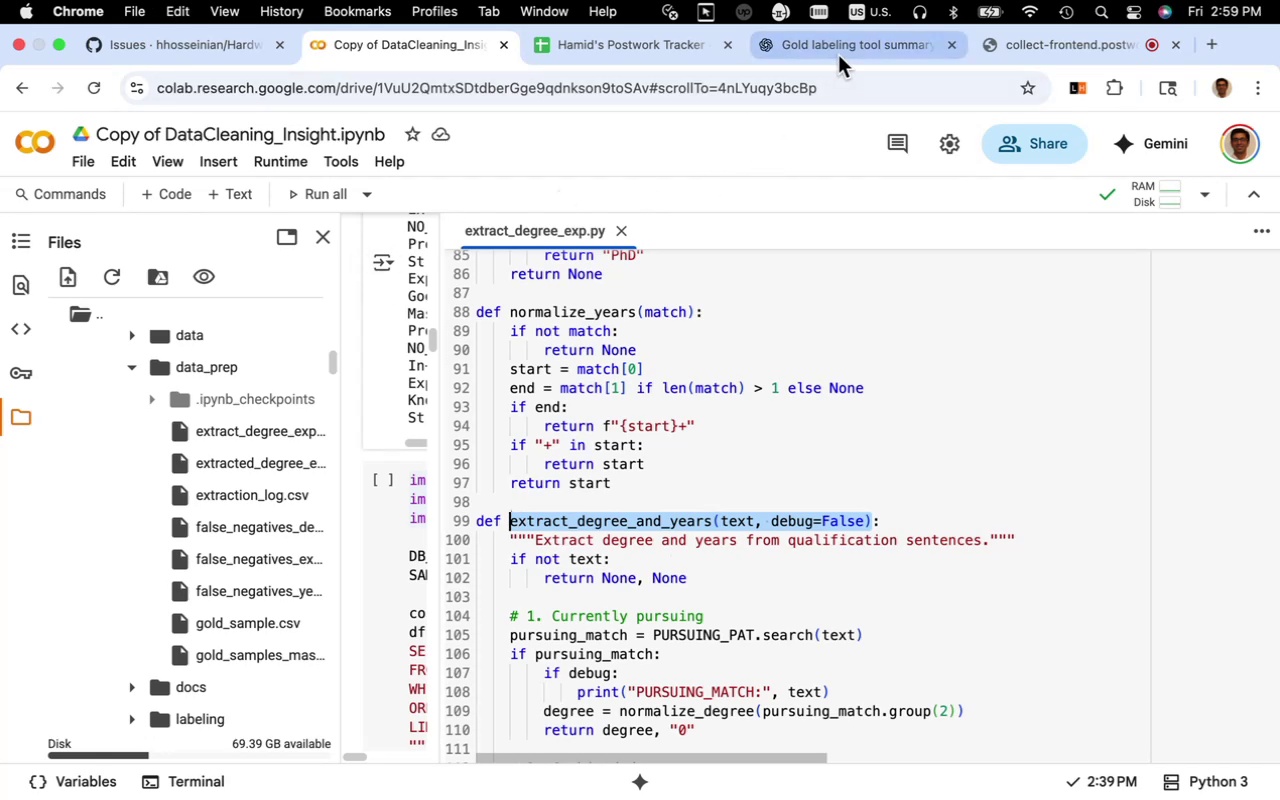 
left_click([838, 55])
 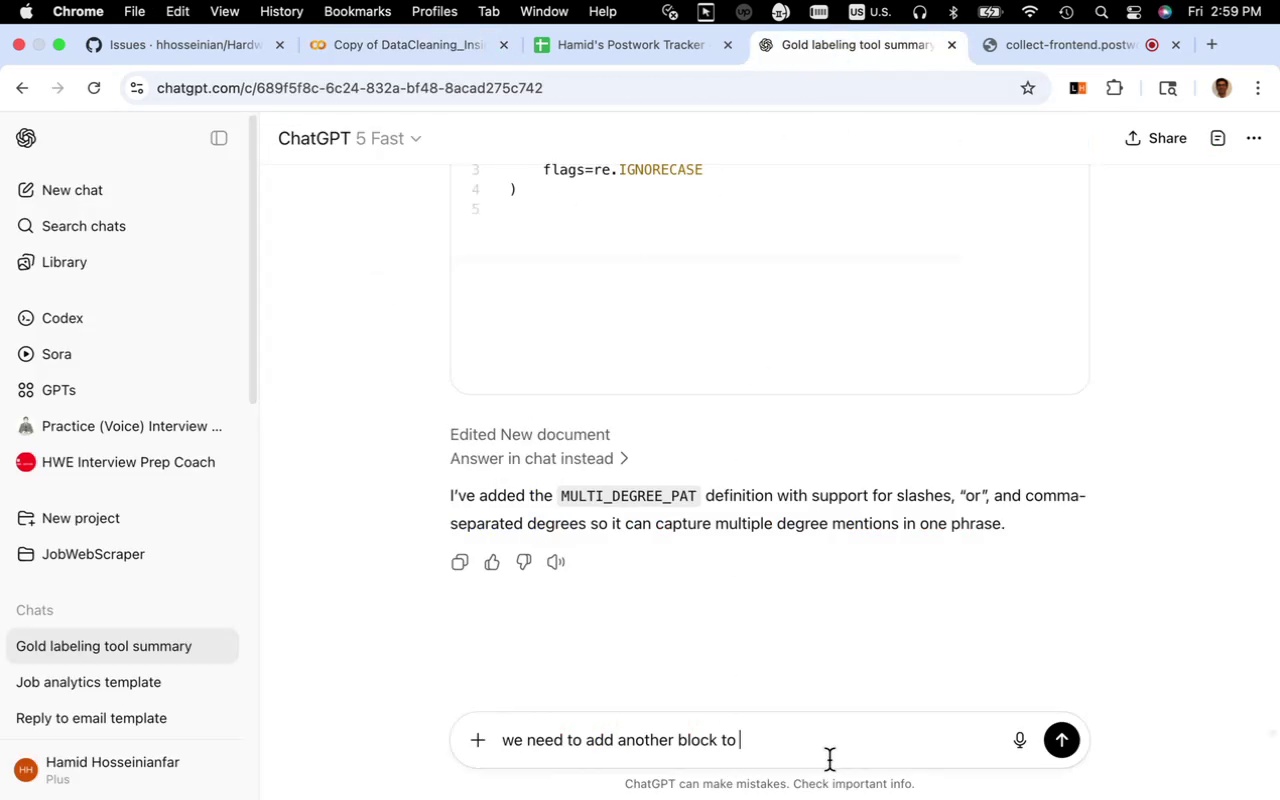 
key(Meta+V)
 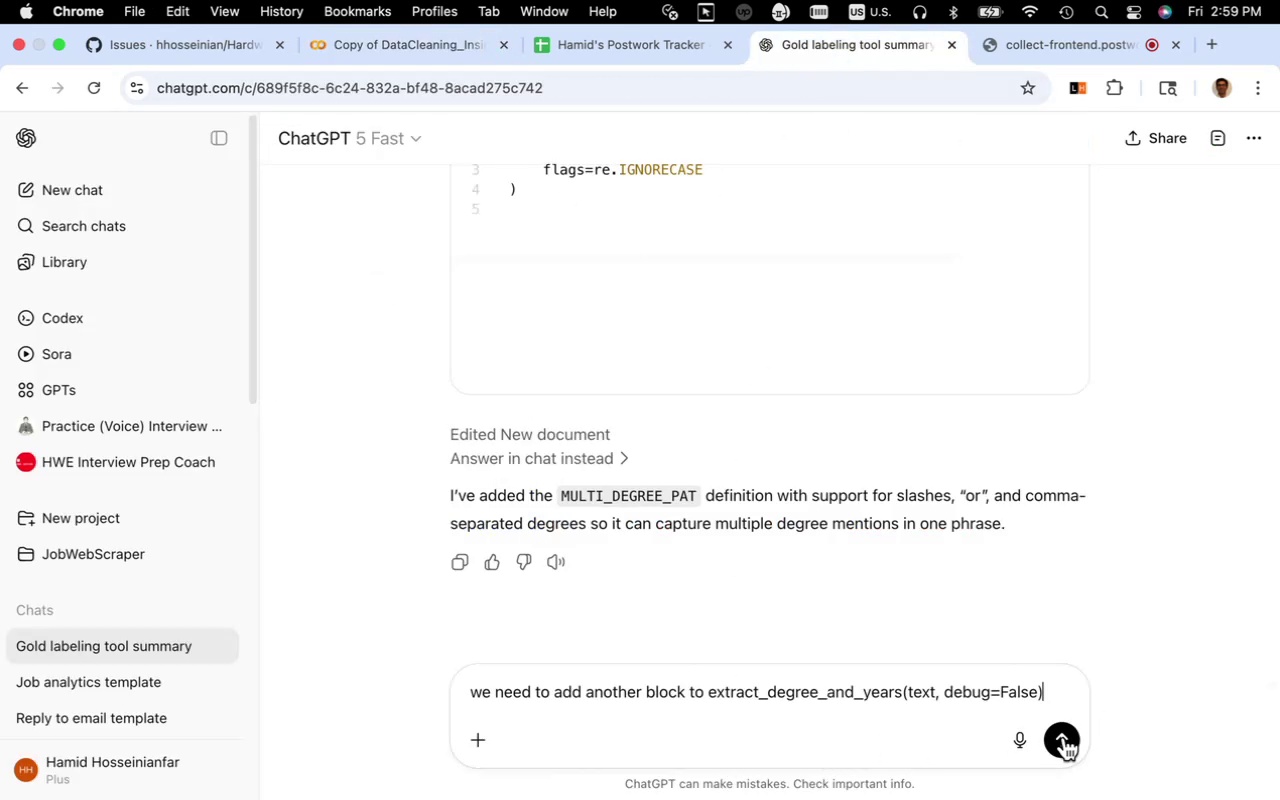 
left_click([1064, 737])
 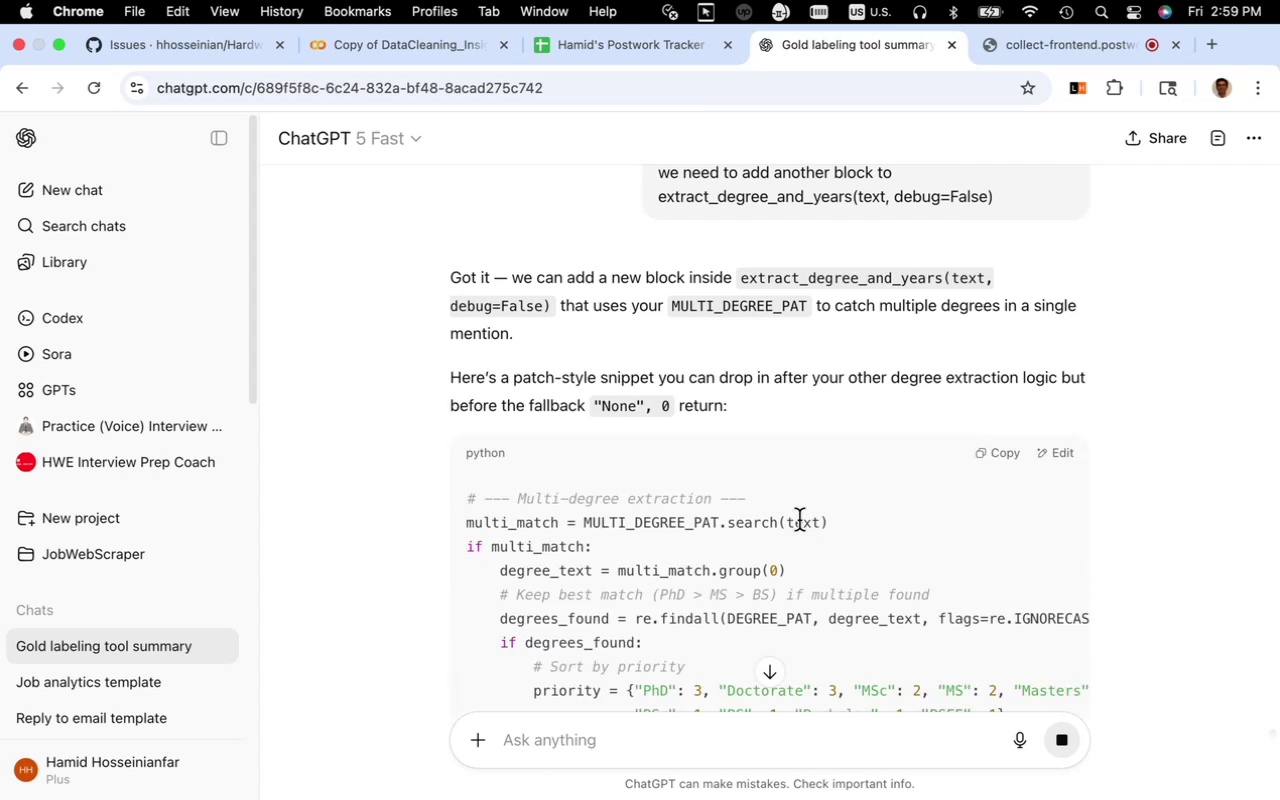 
wait(11.32)
 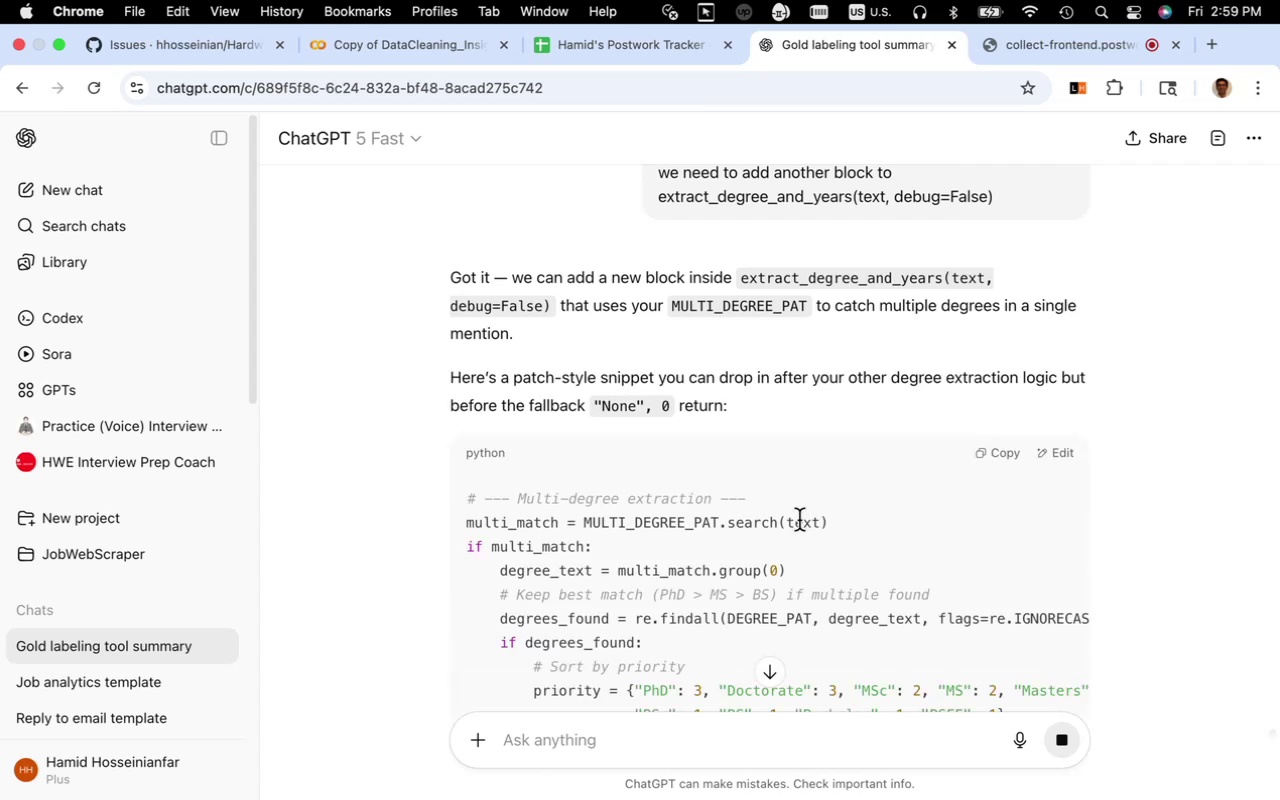 
scroll: coordinate [785, 524], scroll_direction: down, amount: 16.0
 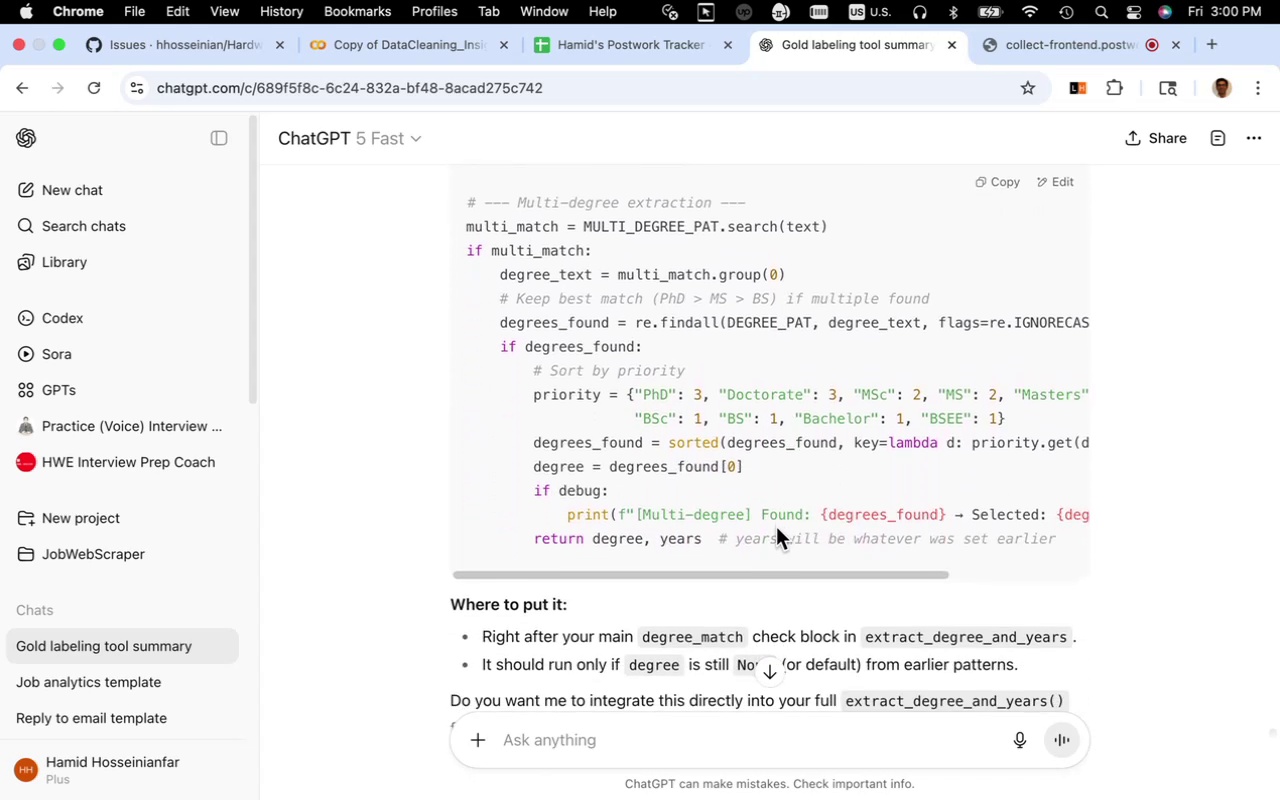 
wait(10.79)
 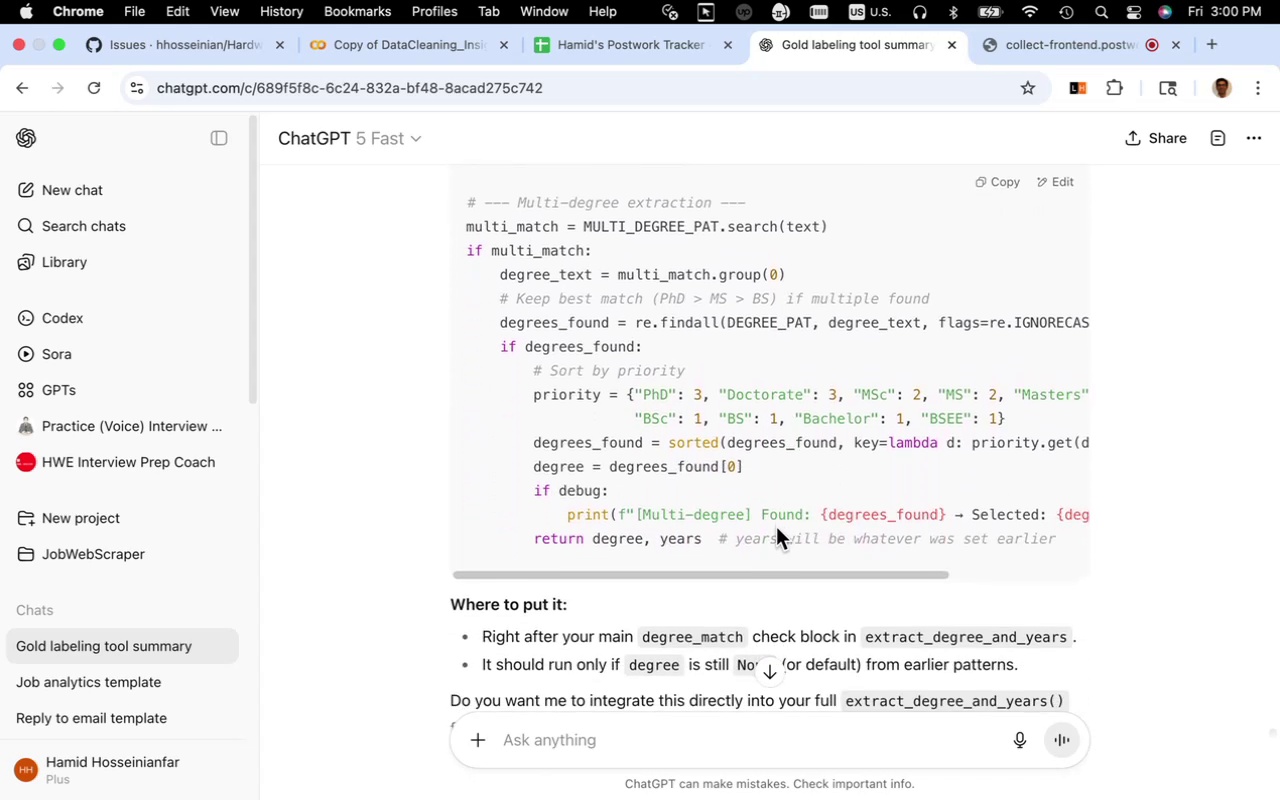 
scroll: coordinate [816, 479], scroll_direction: down, amount: 4.0
 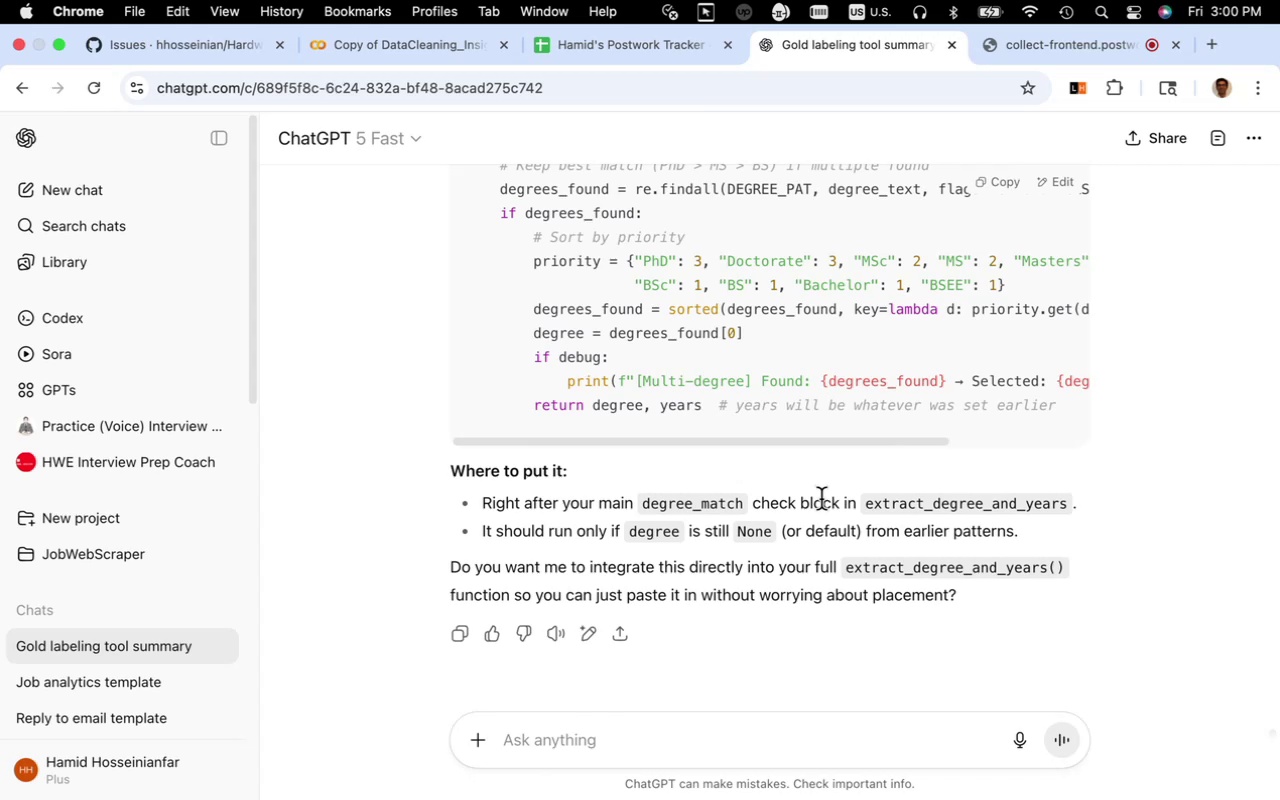 
wait(12.1)
 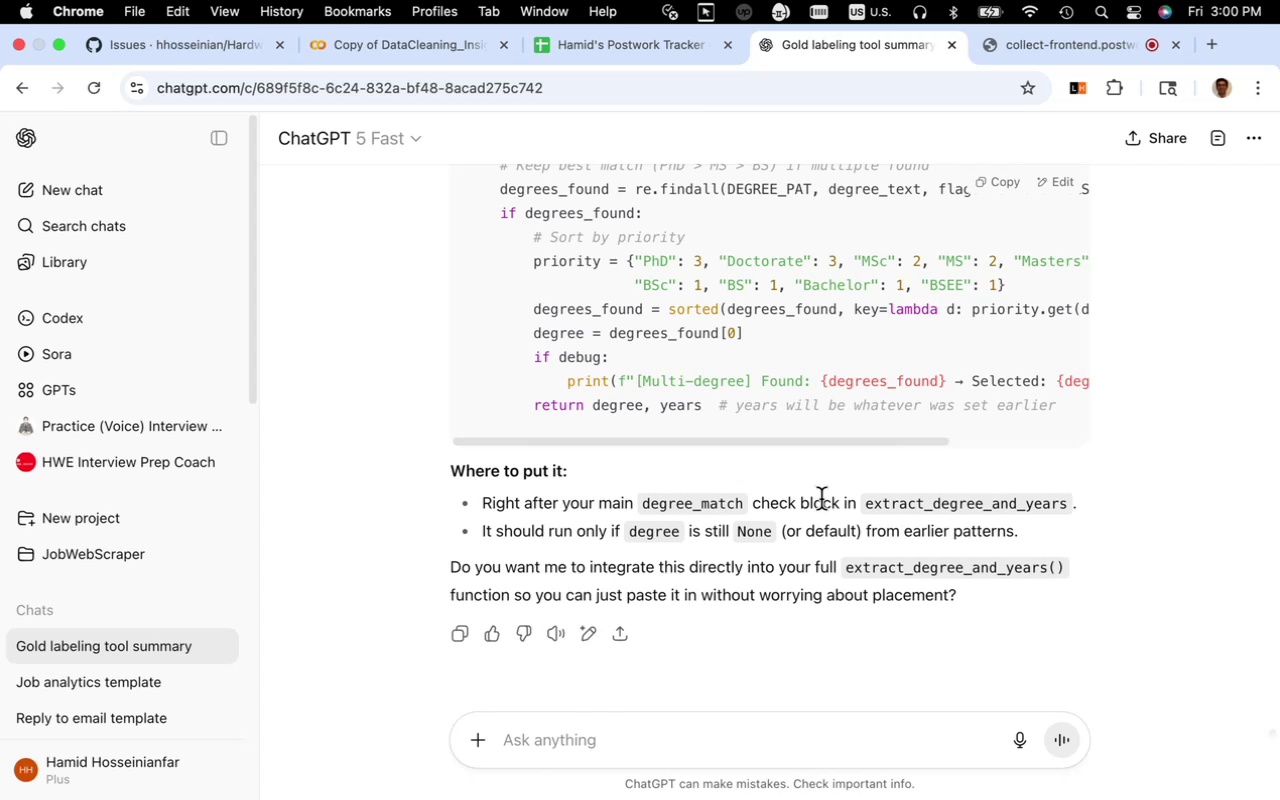 
type(yes)
 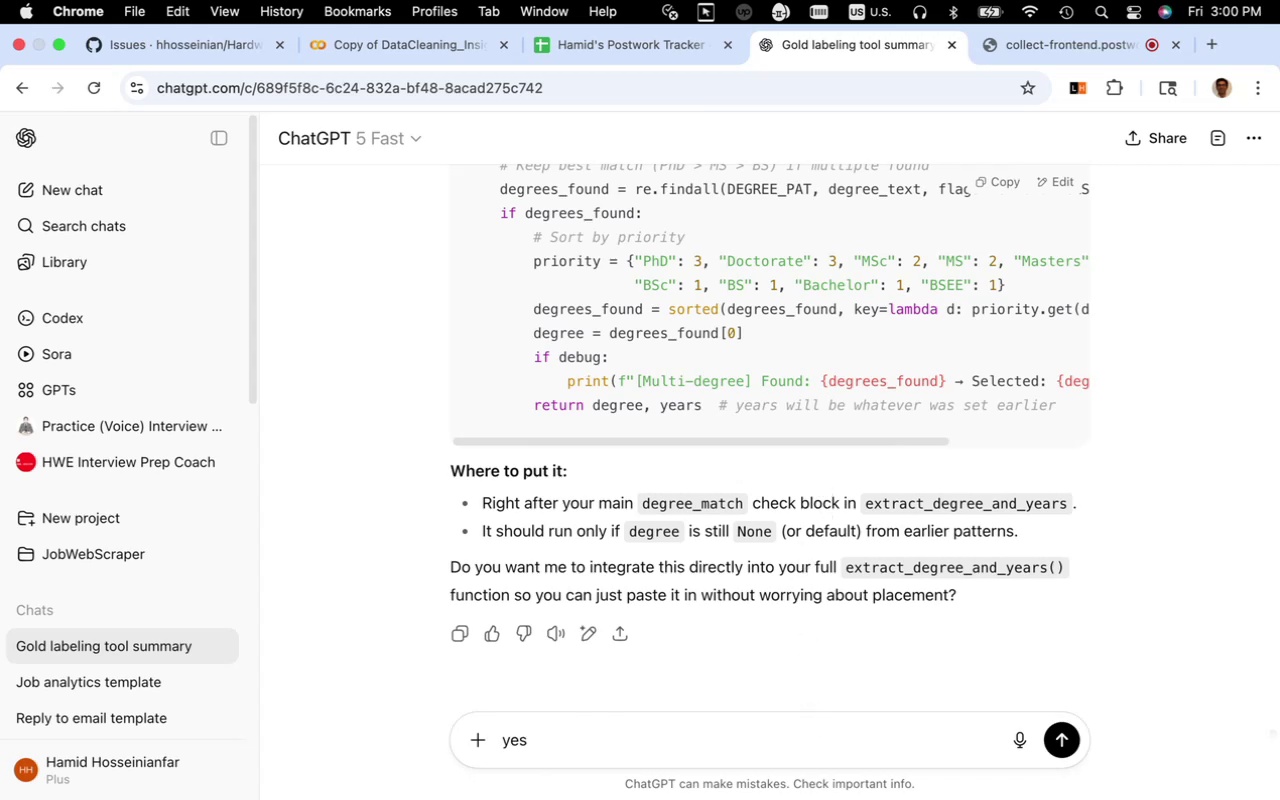 
key(Enter)
 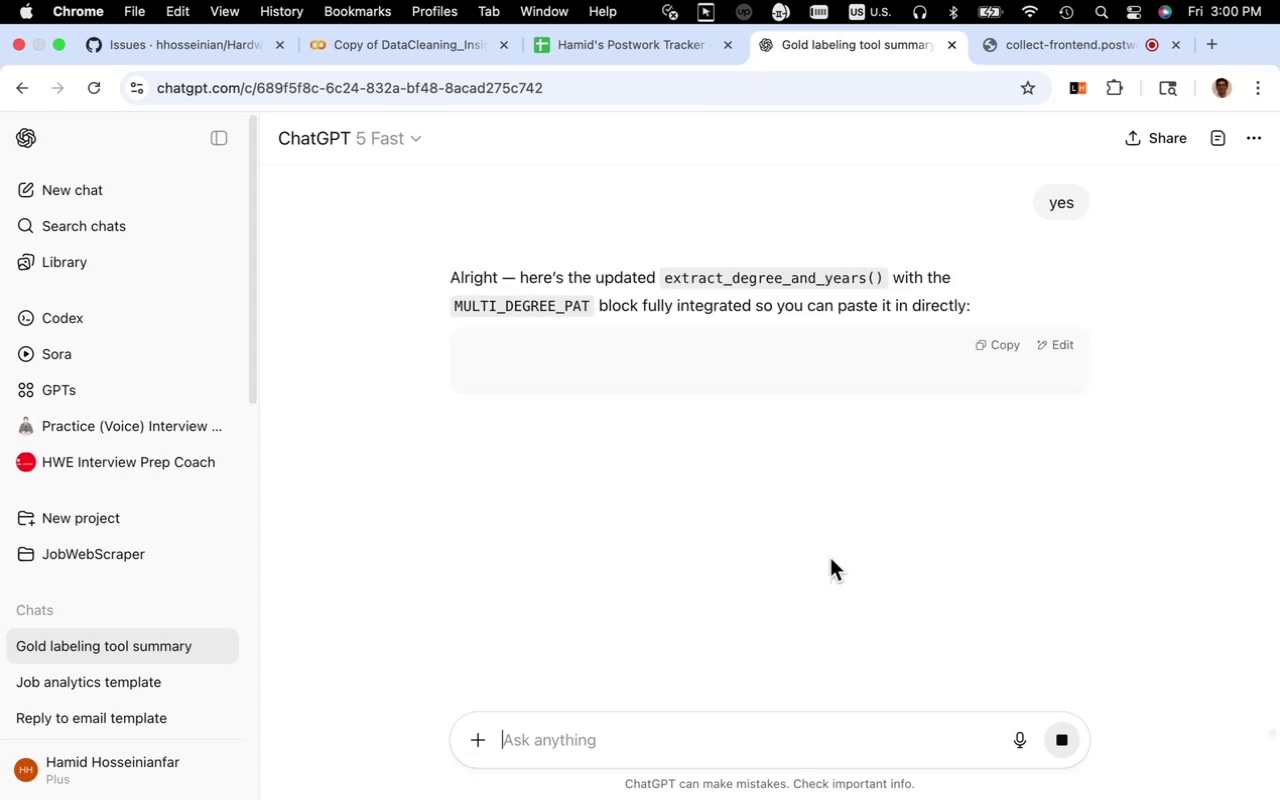 
wait(8.42)
 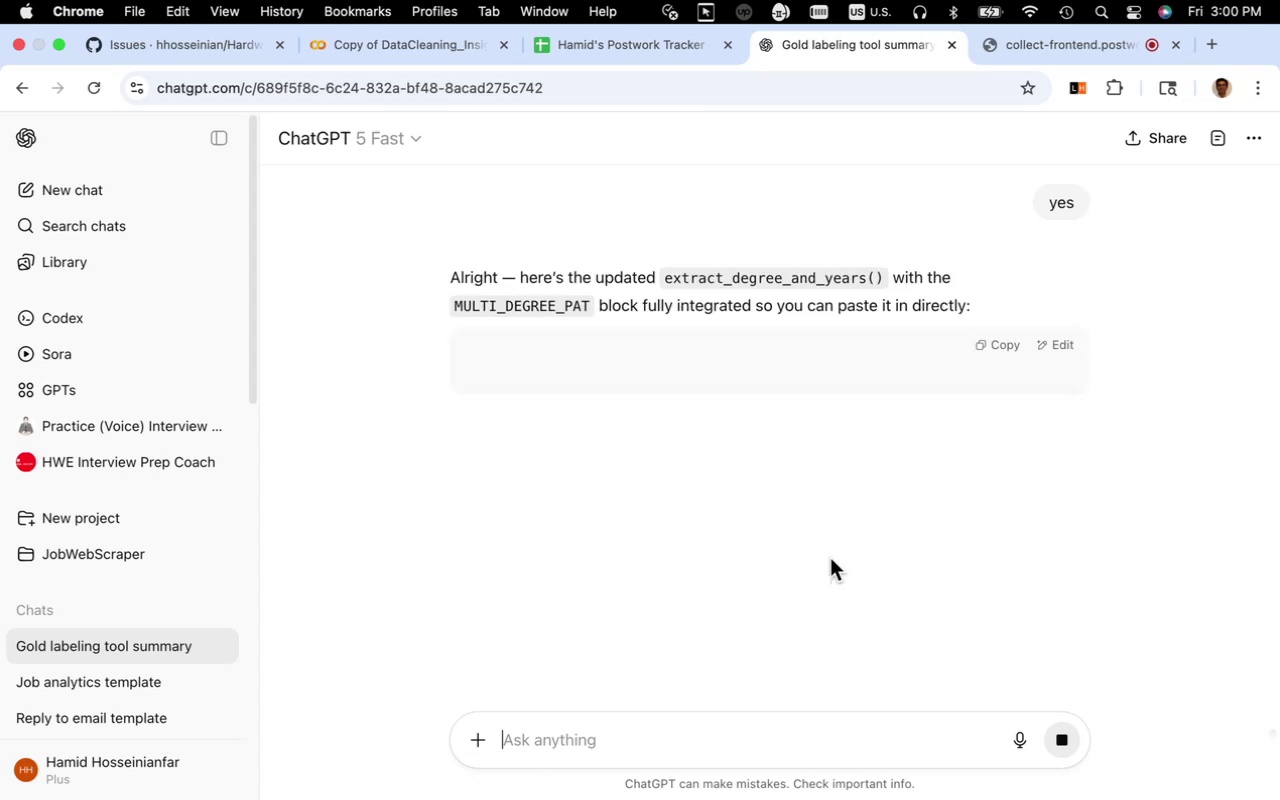 
scroll: coordinate [834, 570], scroll_direction: down, amount: 27.0
 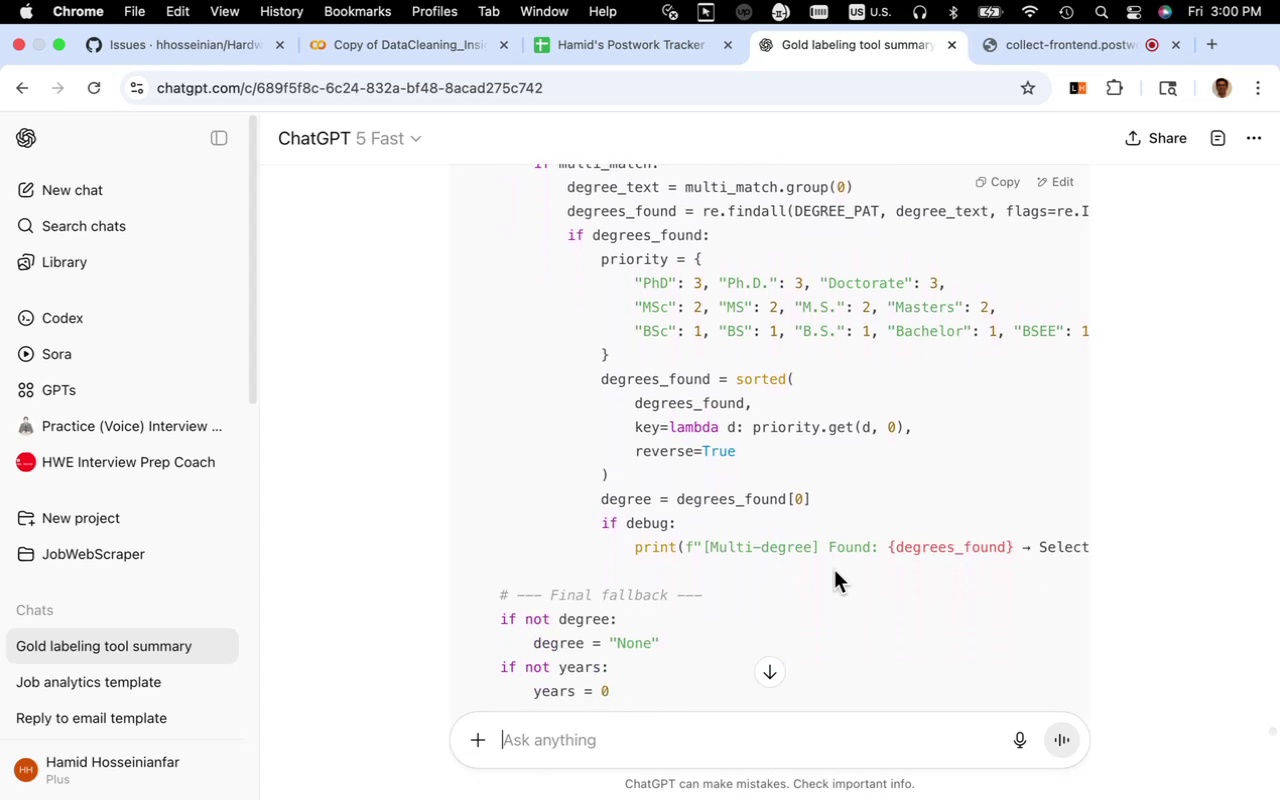 
scroll: coordinate [834, 570], scroll_direction: down, amount: 10.0
 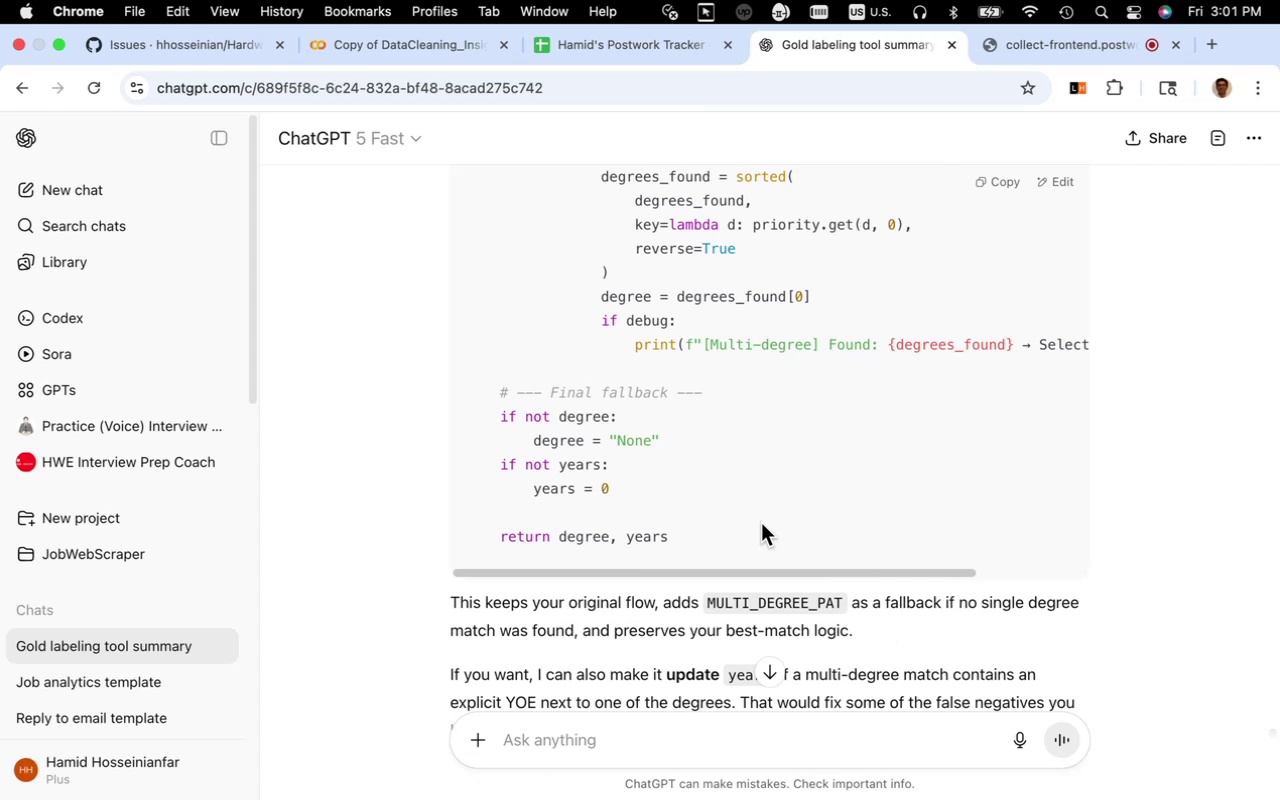 
wait(10.74)
 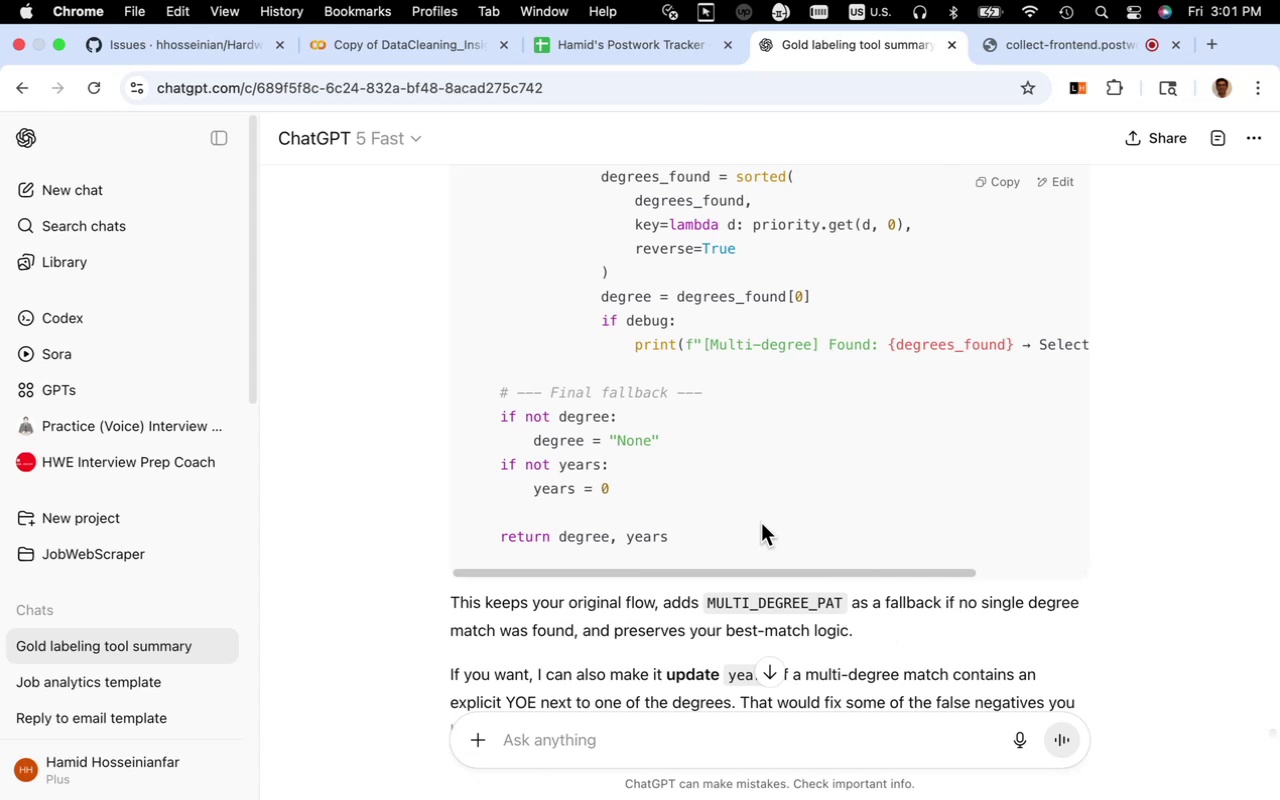 
scroll: coordinate [773, 538], scroll_direction: up, amount: 4.0
 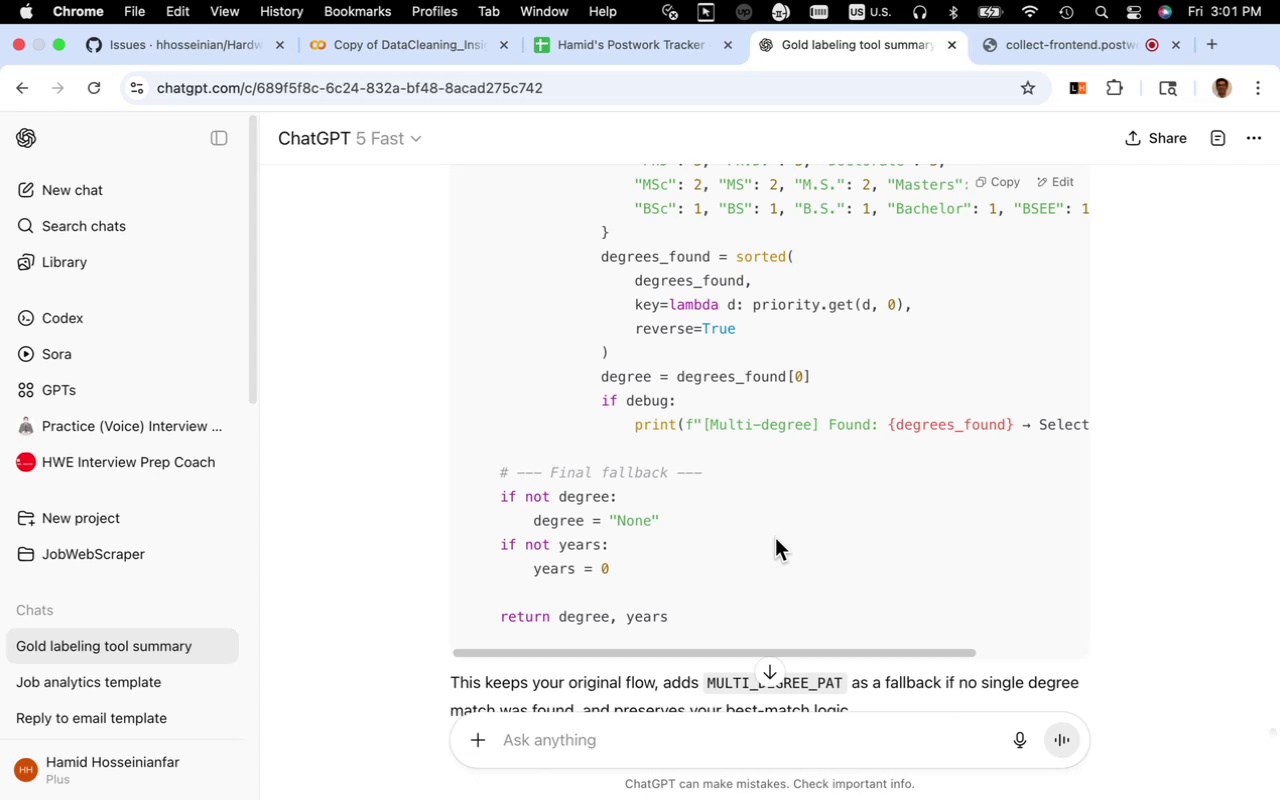 
wait(7.52)
 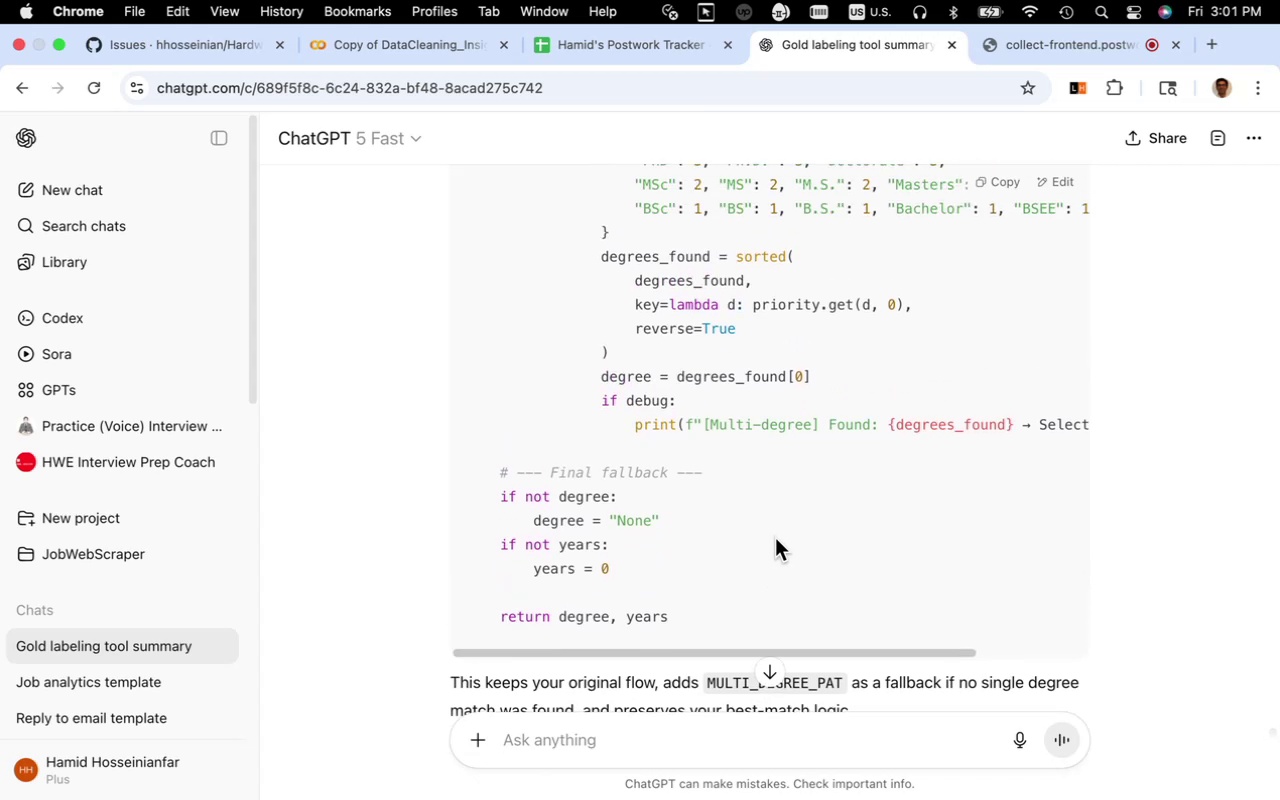 
scroll: coordinate [775, 538], scroll_direction: up, amount: 4.0
 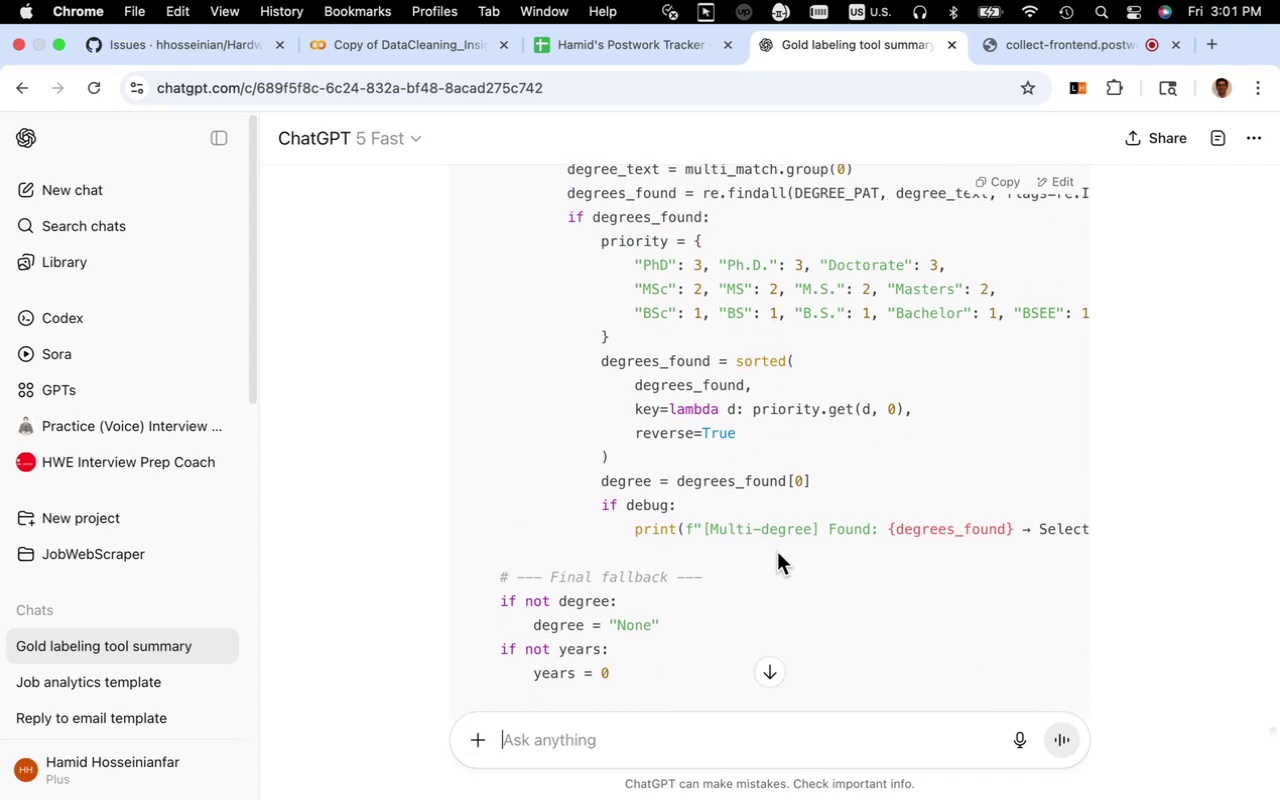 
wait(5.73)
 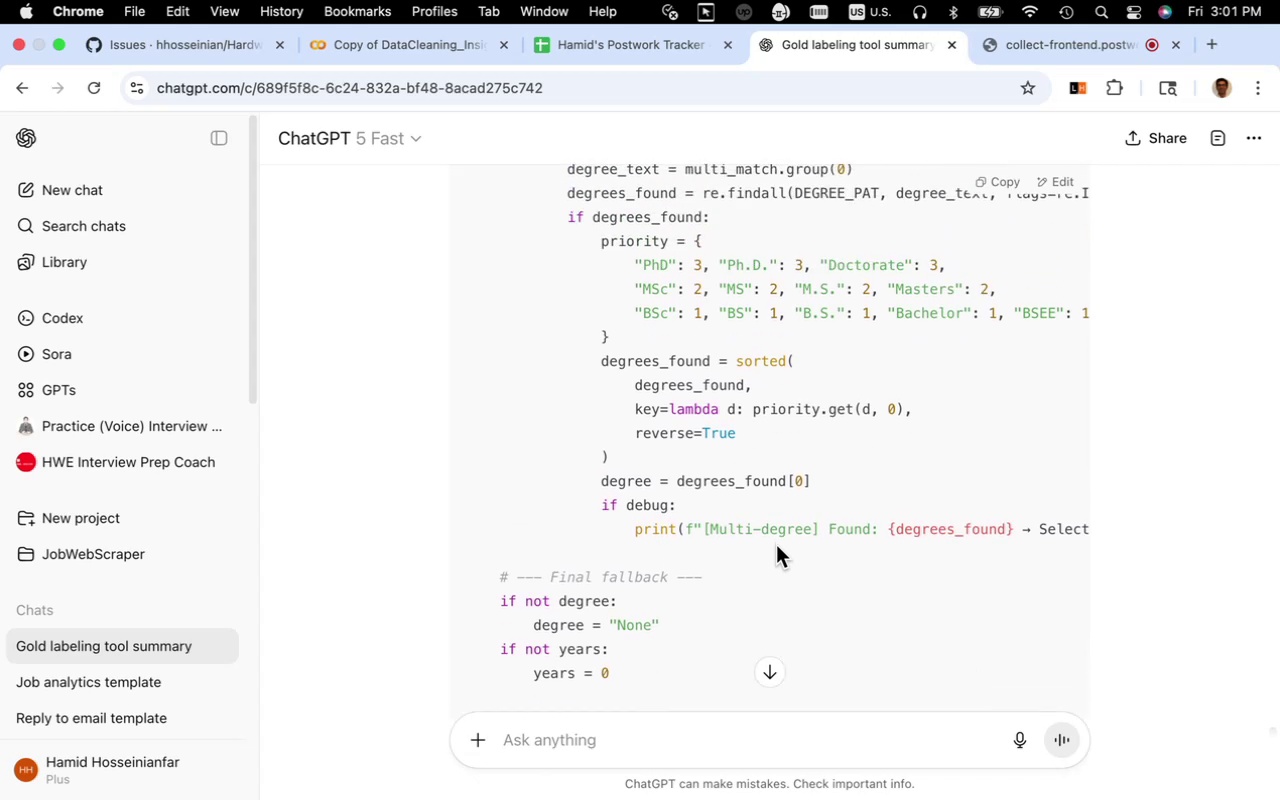 
scroll: coordinate [777, 552], scroll_direction: up, amount: 9.0
 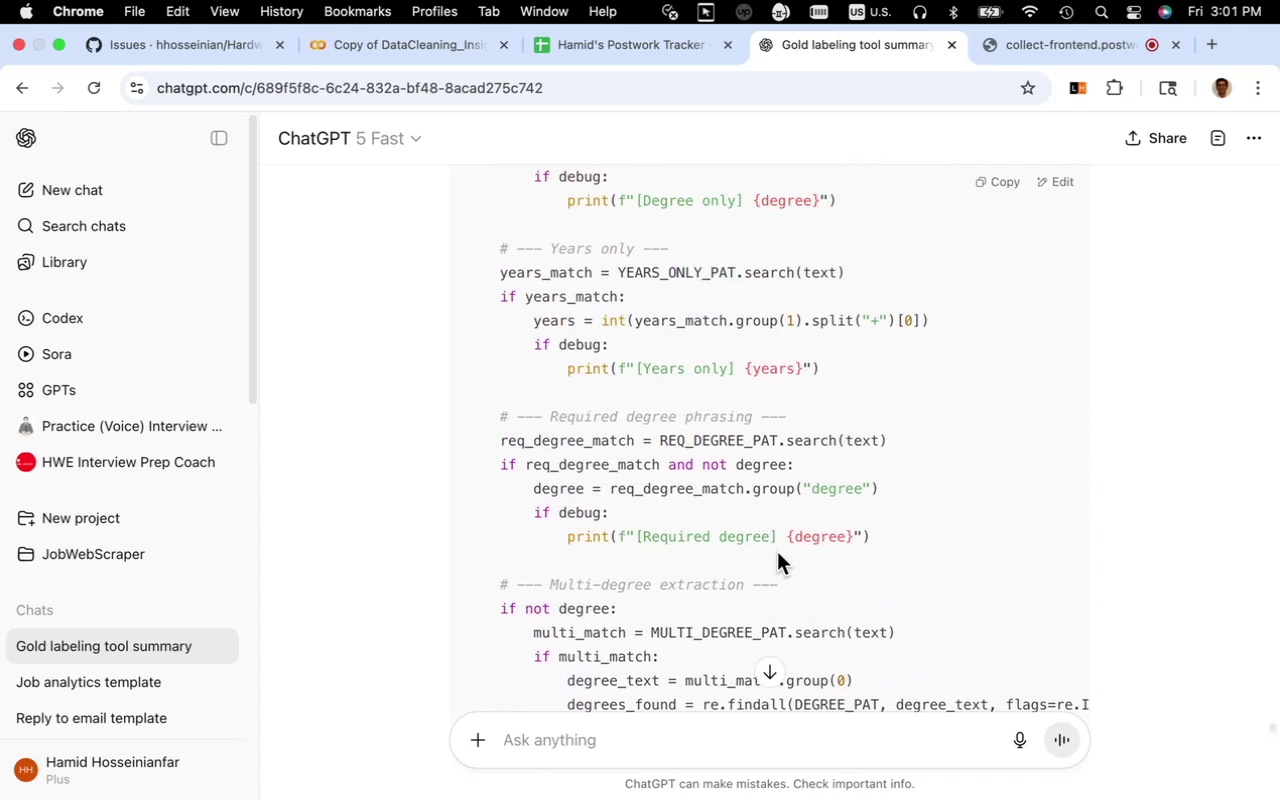 
scroll: coordinate [780, 544], scroll_direction: down, amount: 9.0
 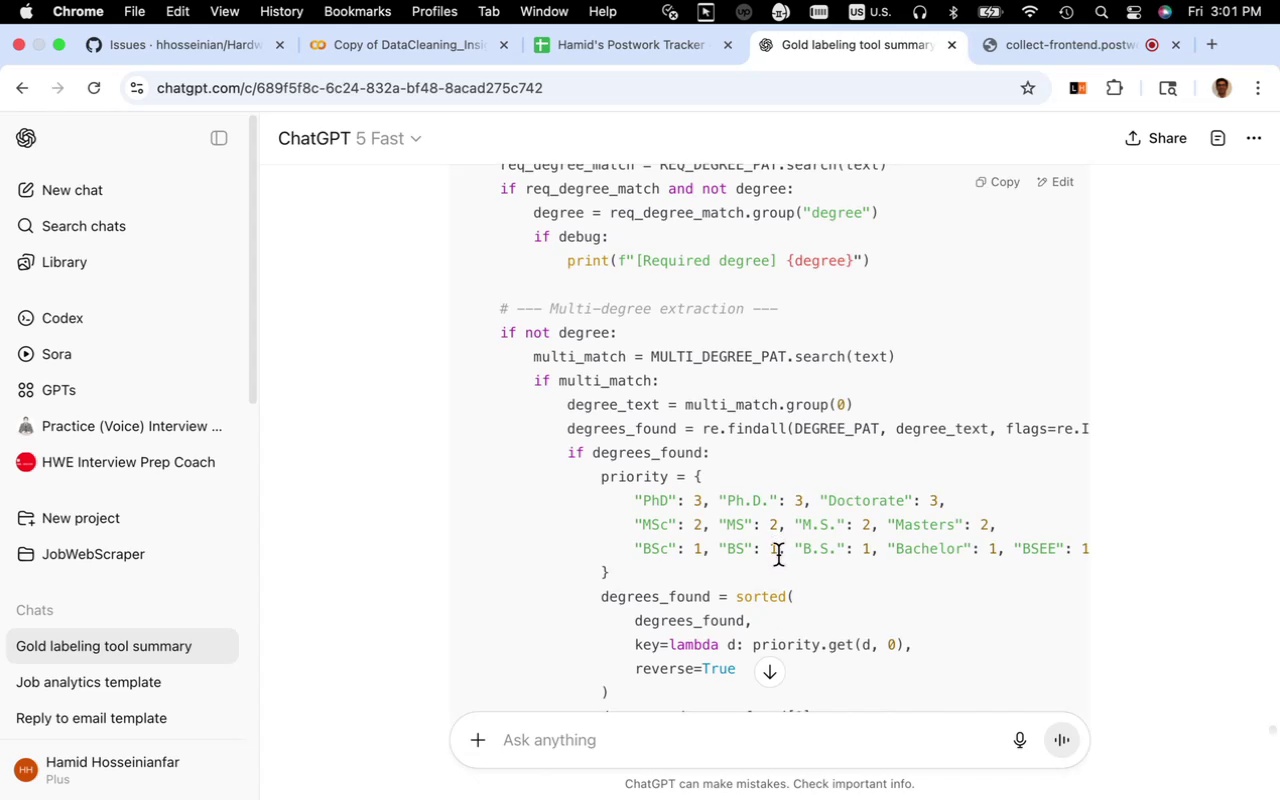 
wait(7.93)
 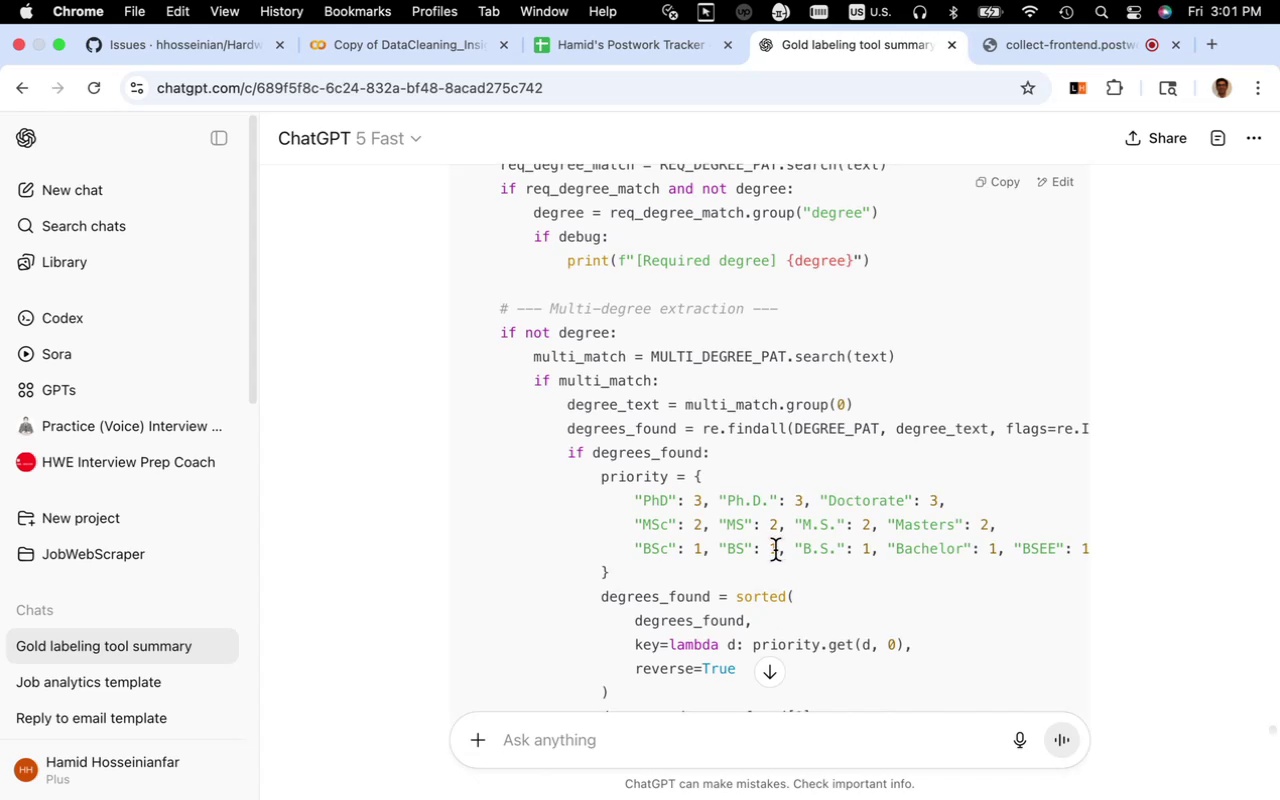 
scroll: coordinate [775, 554], scroll_direction: up, amount: 4.0
 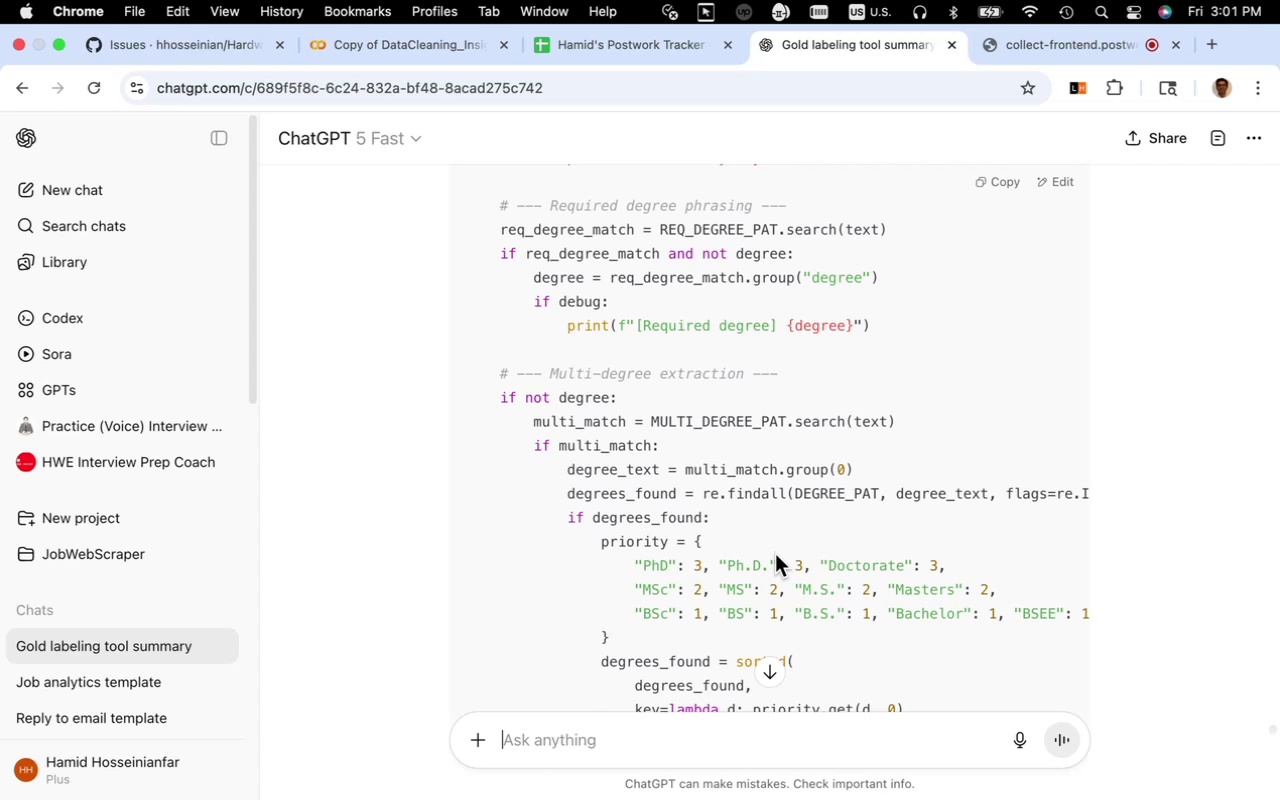 
wait(9.41)
 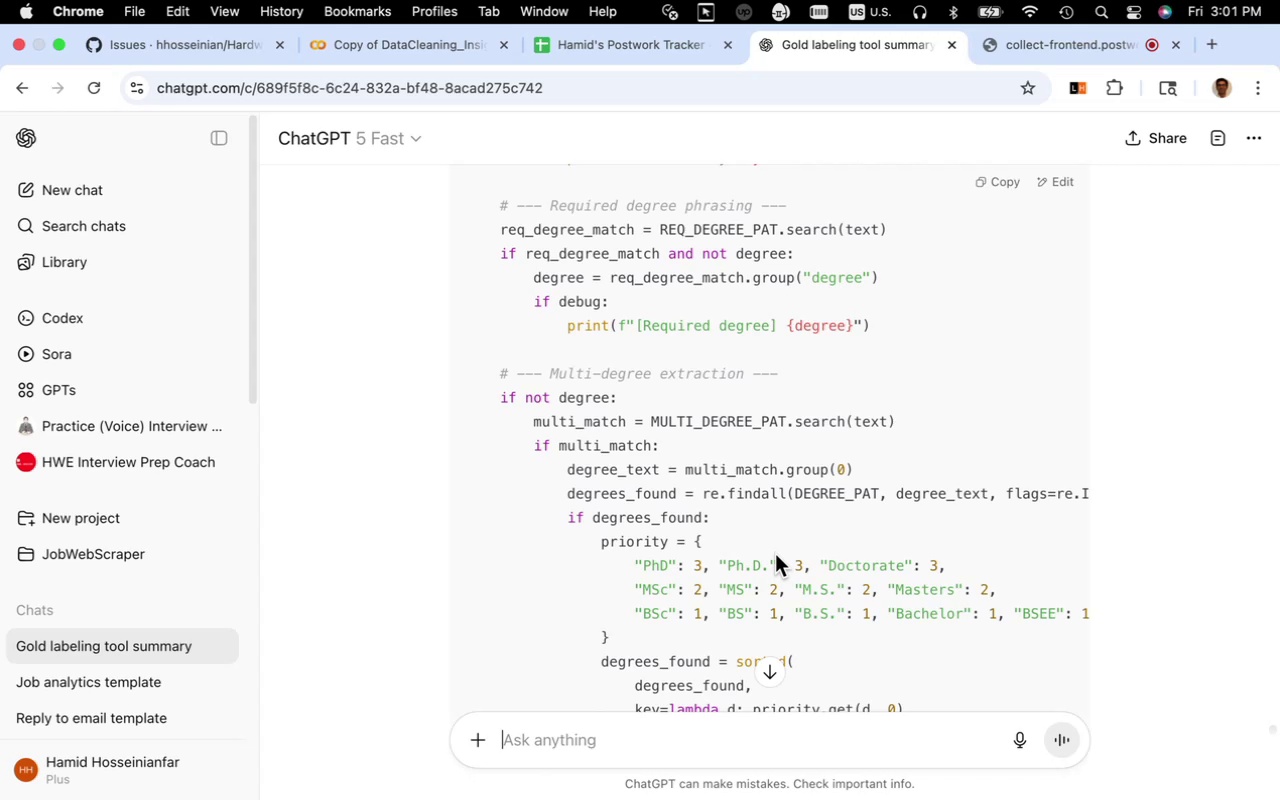 
scroll: coordinate [777, 561], scroll_direction: down, amount: 5.0
 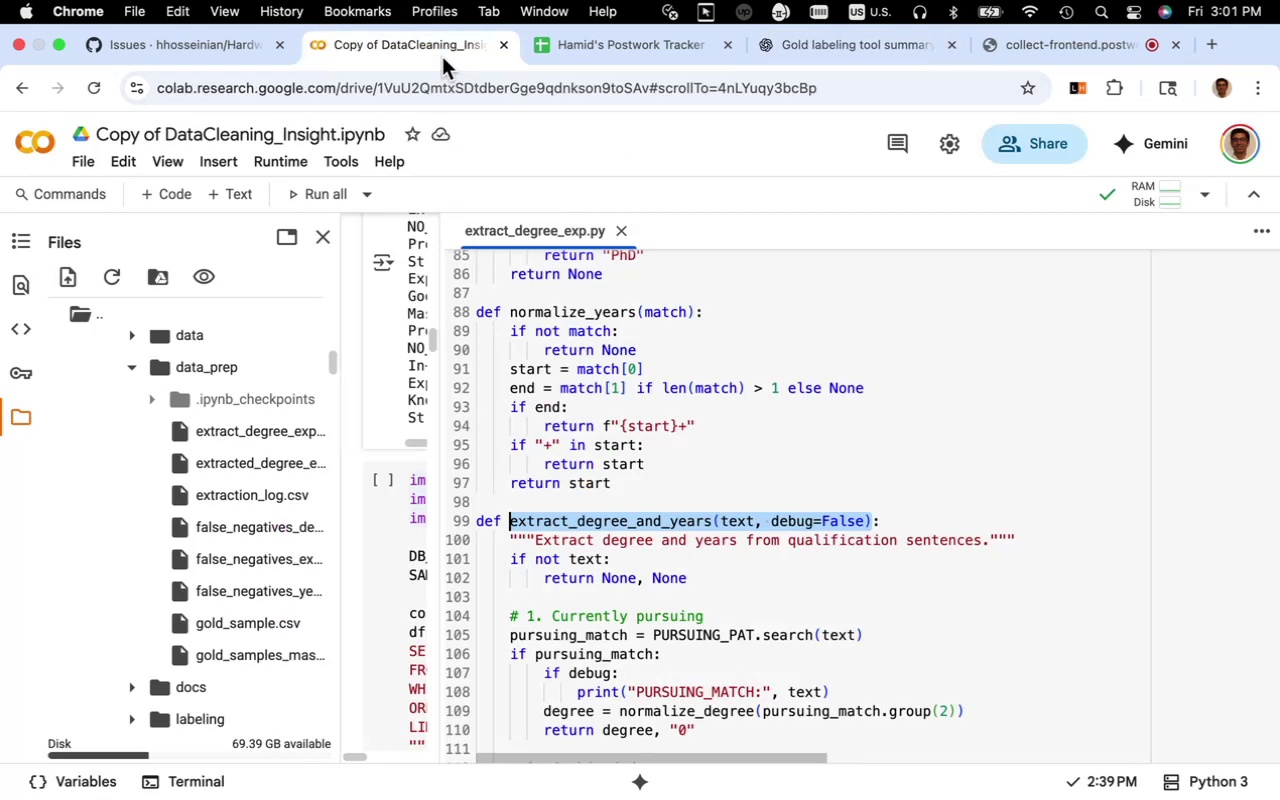 
wait(5.58)
 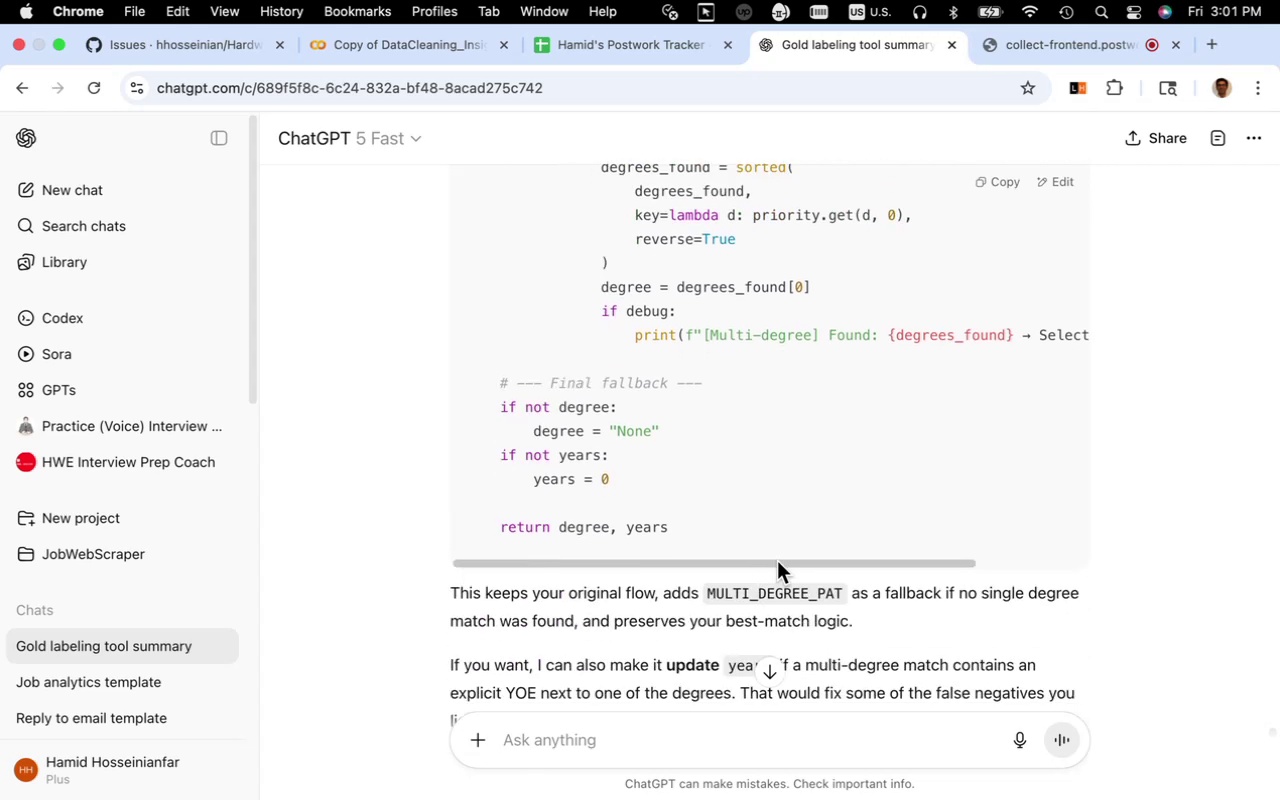 
left_click([733, 587])
 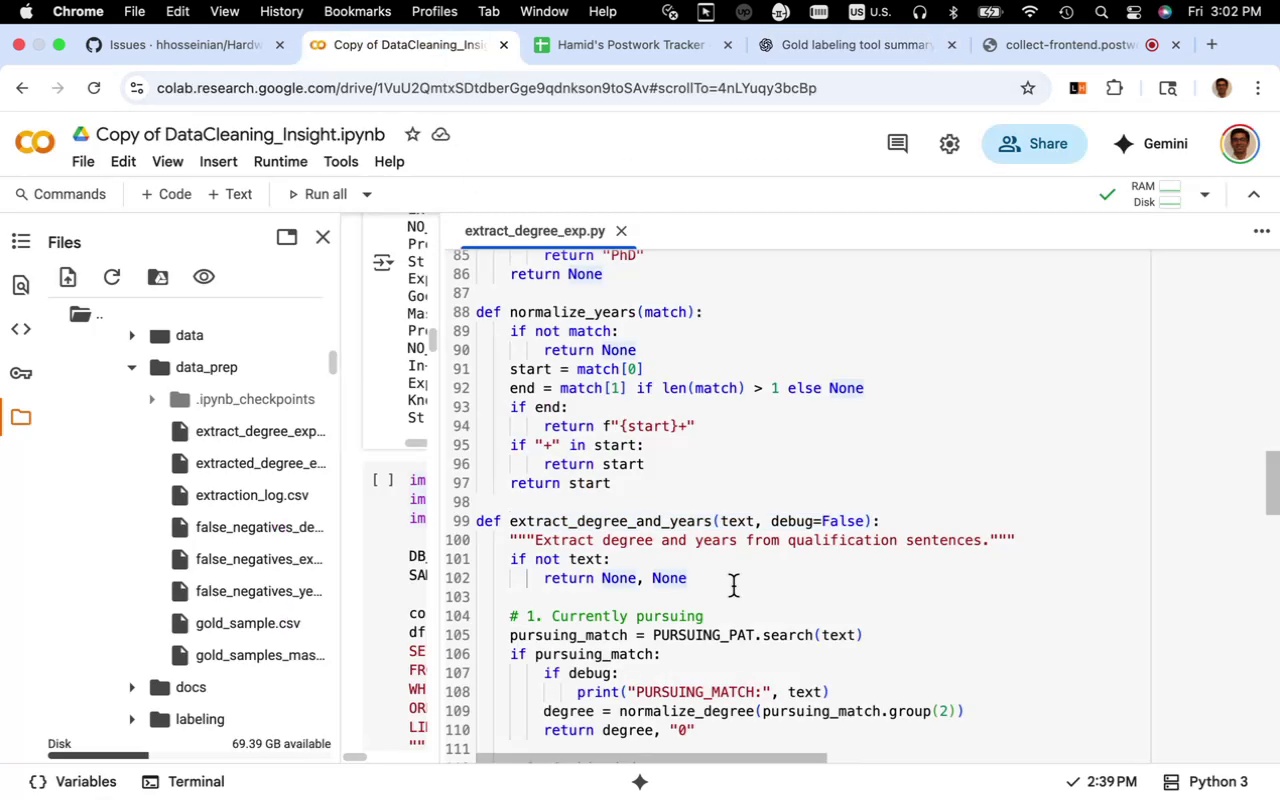 
scroll: coordinate [733, 586], scroll_direction: down, amount: 3.0
 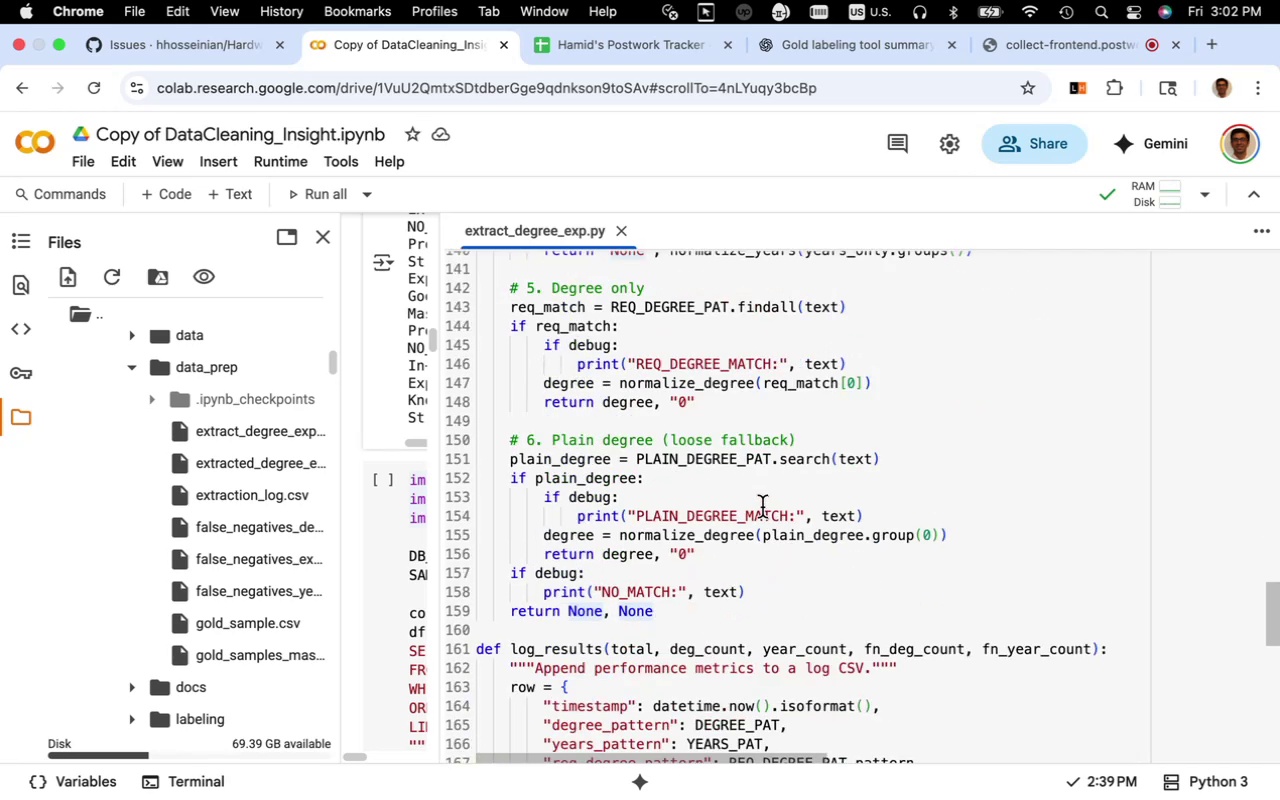 
wait(11.83)
 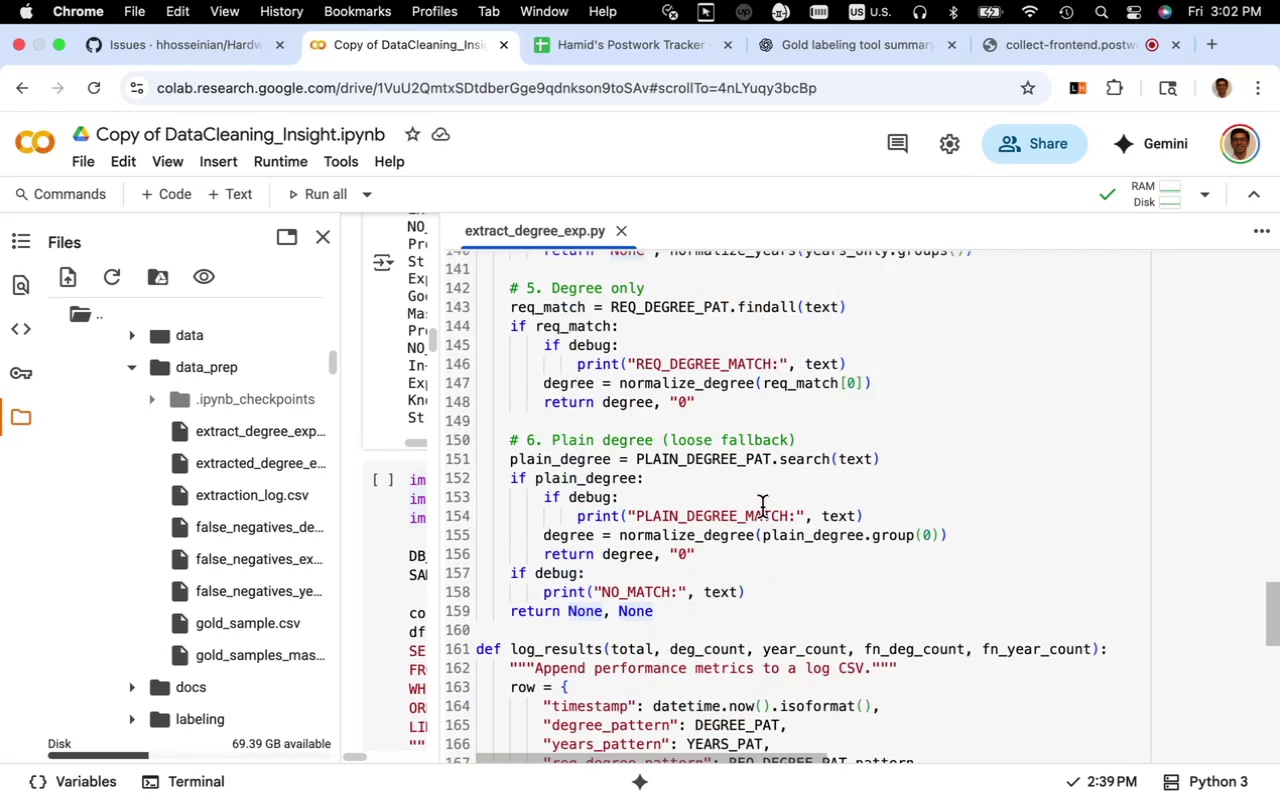 
left_click([859, 55])
 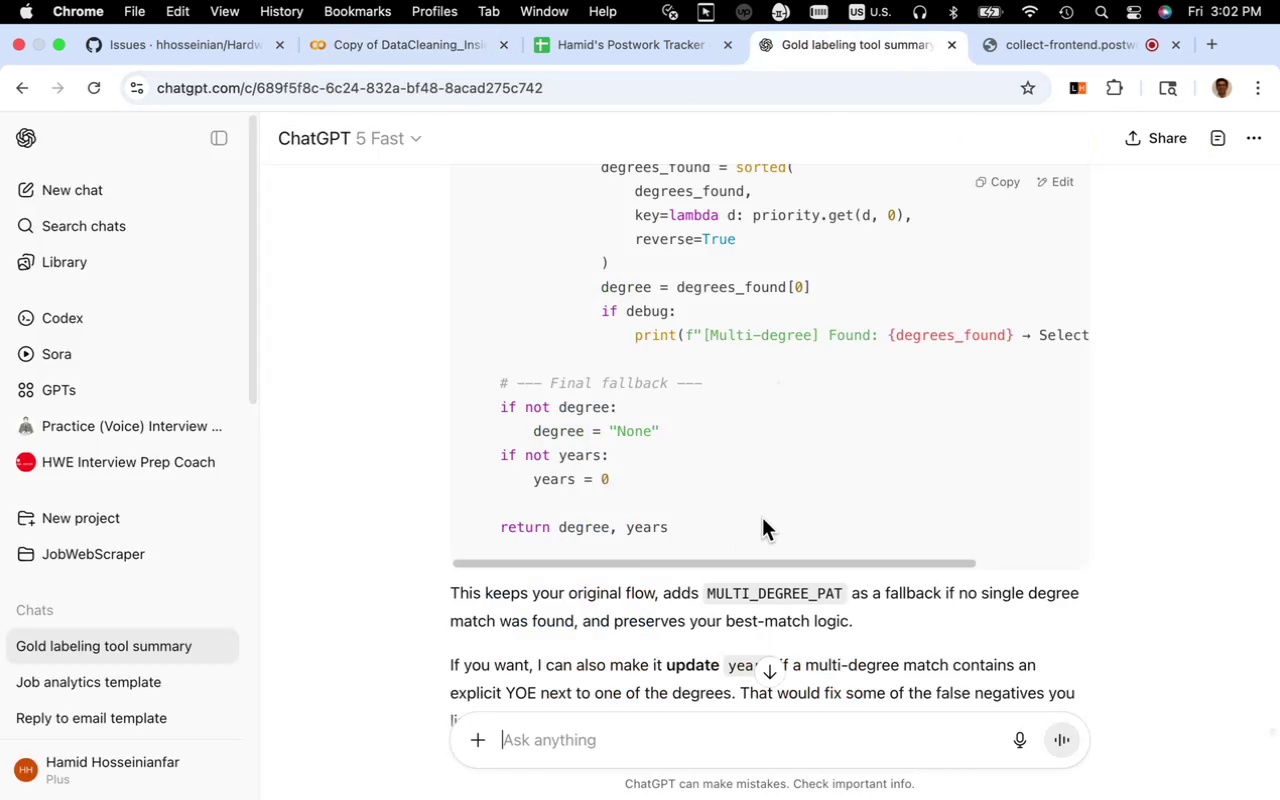 
scroll: coordinate [833, 500], scroll_direction: up, amount: 1.0
 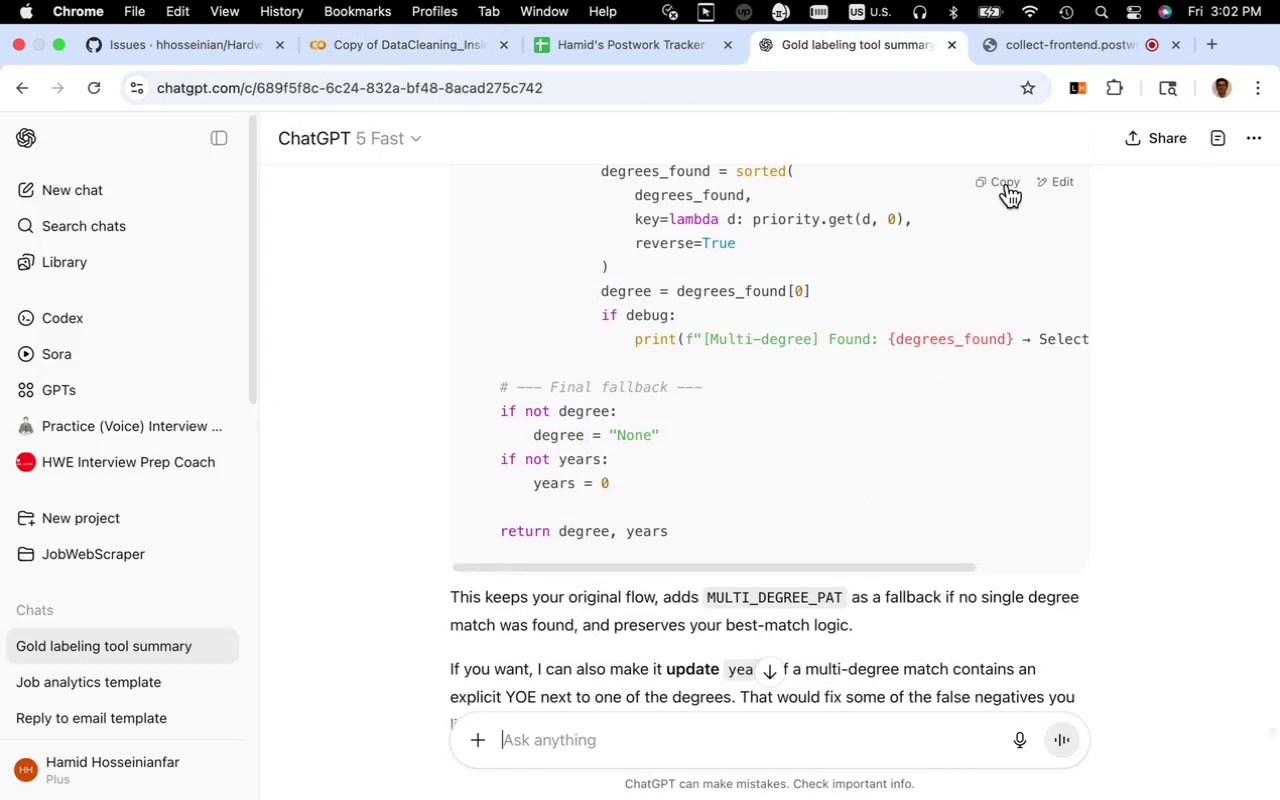 
left_click([1007, 184])
 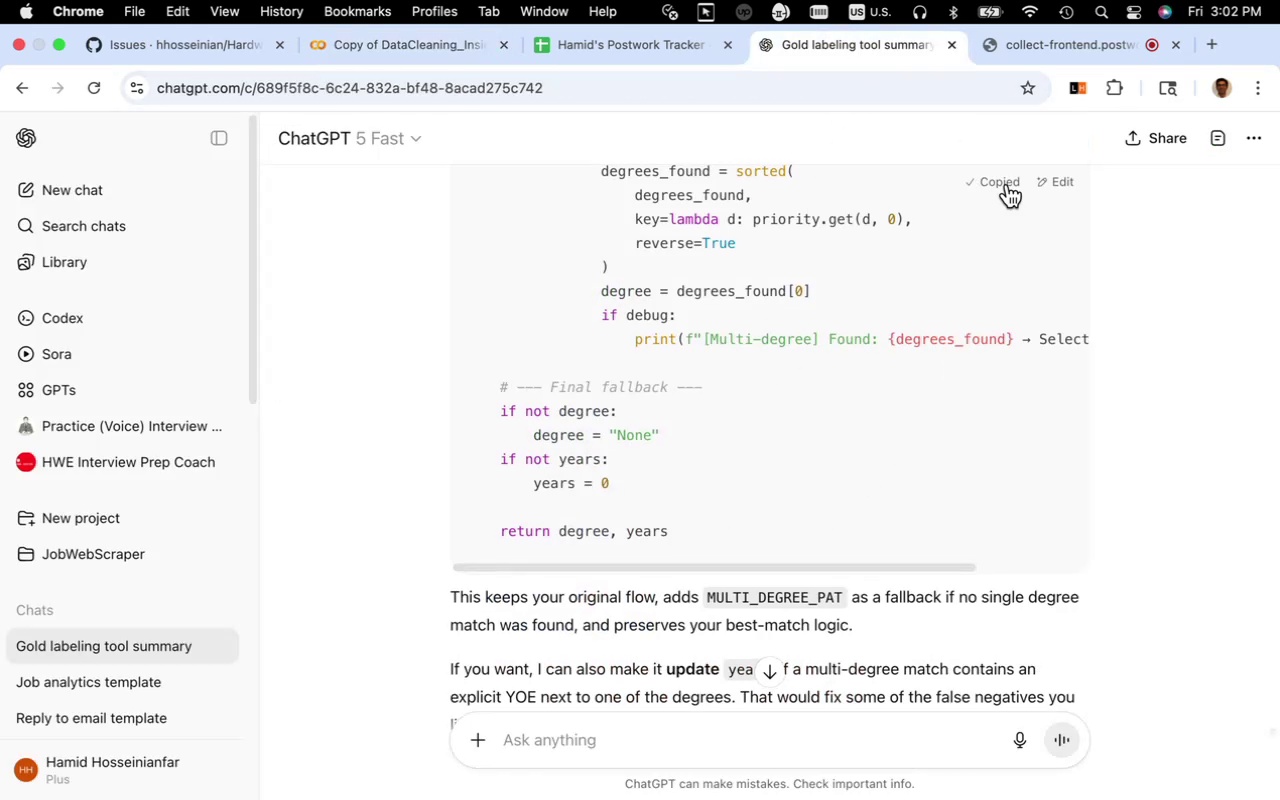 
left_click([1007, 184])
 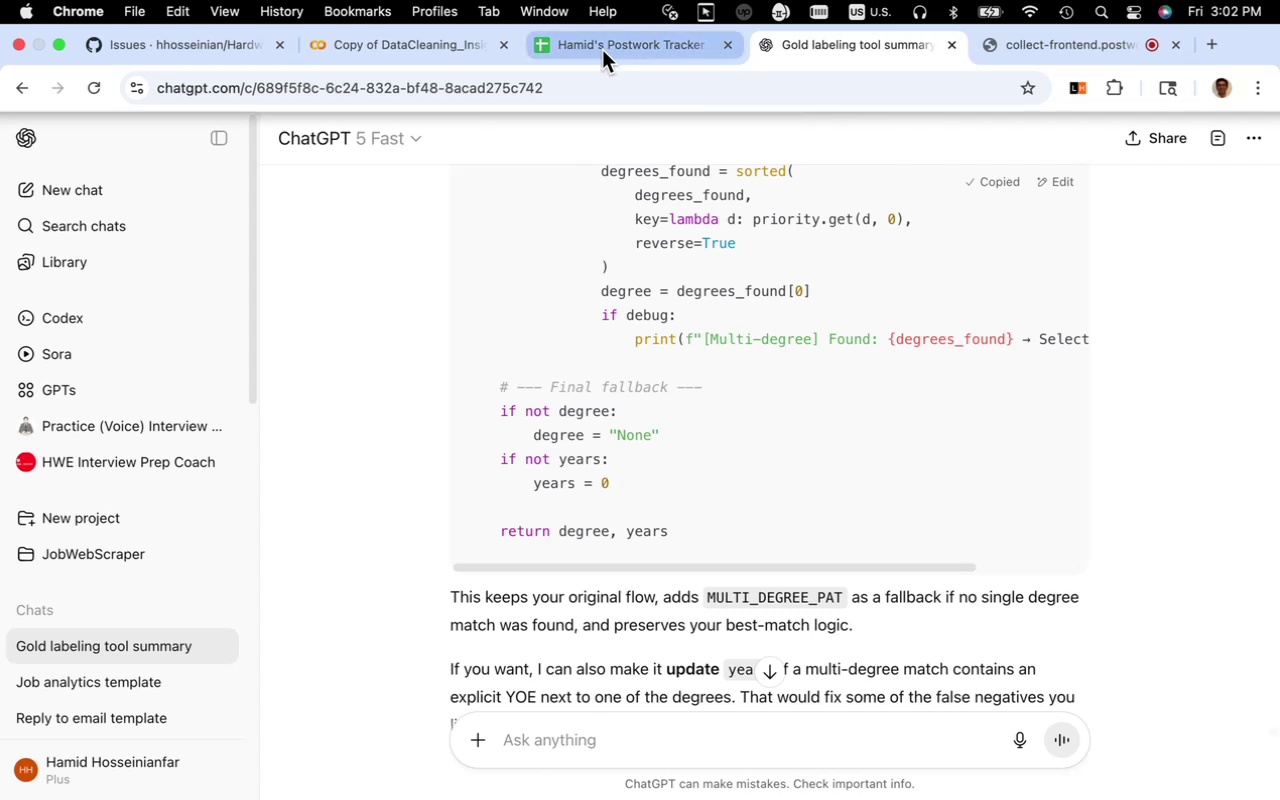 
left_click([454, 58])
 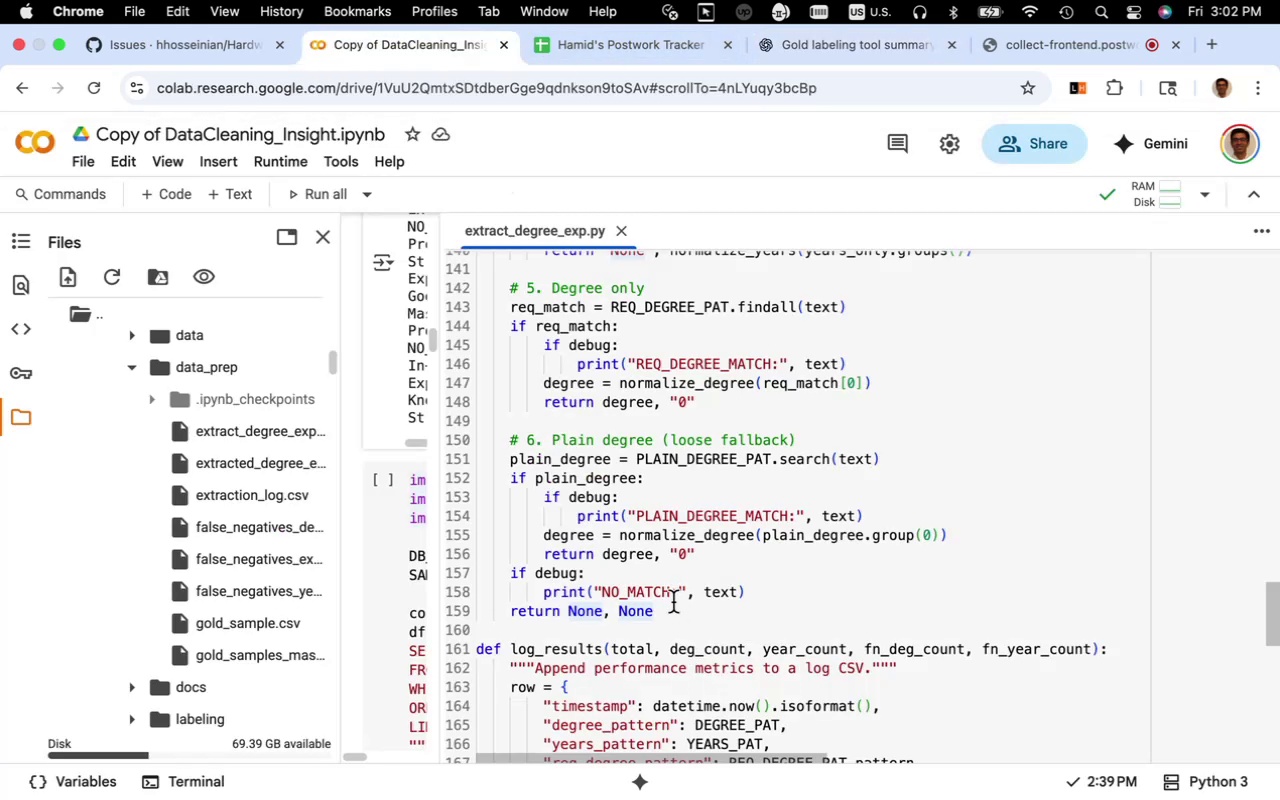 
left_click_drag(start_coordinate=[669, 608], to_coordinate=[472, 499])
 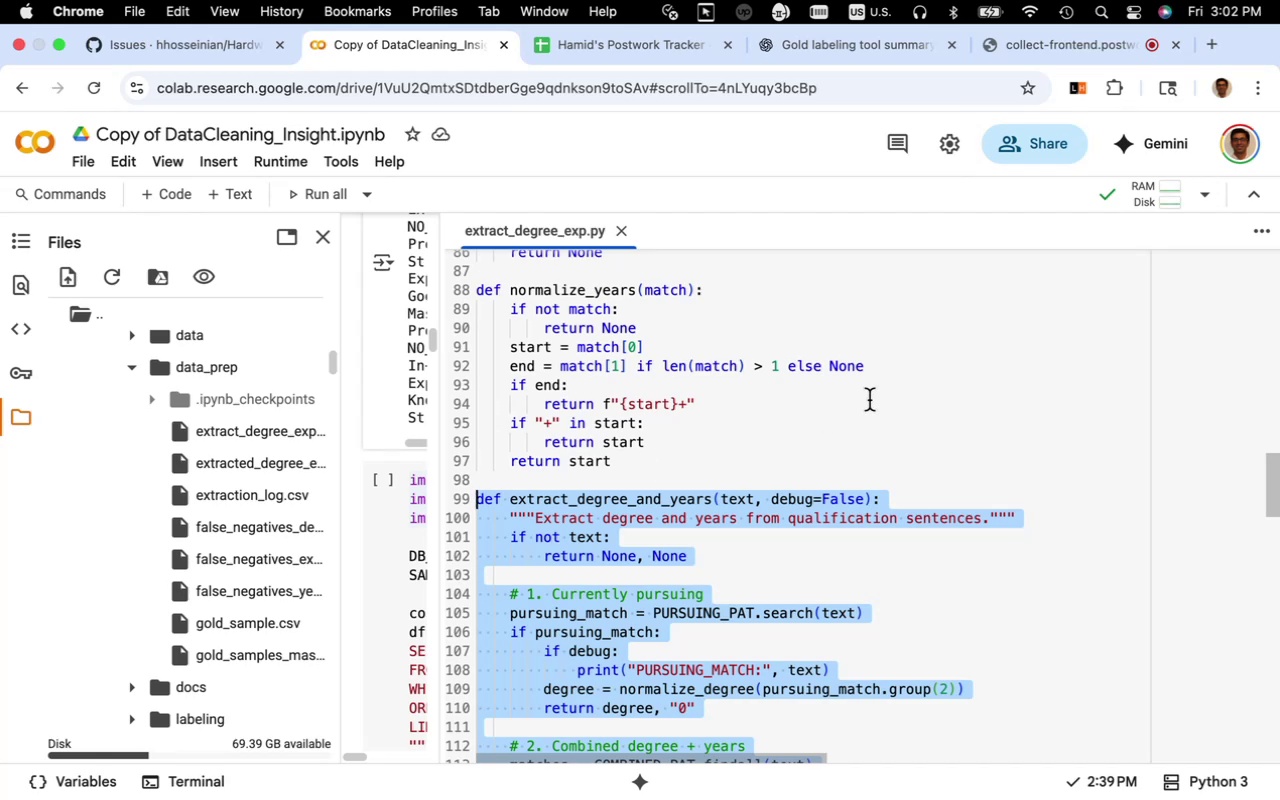 
key(Meta+V)
 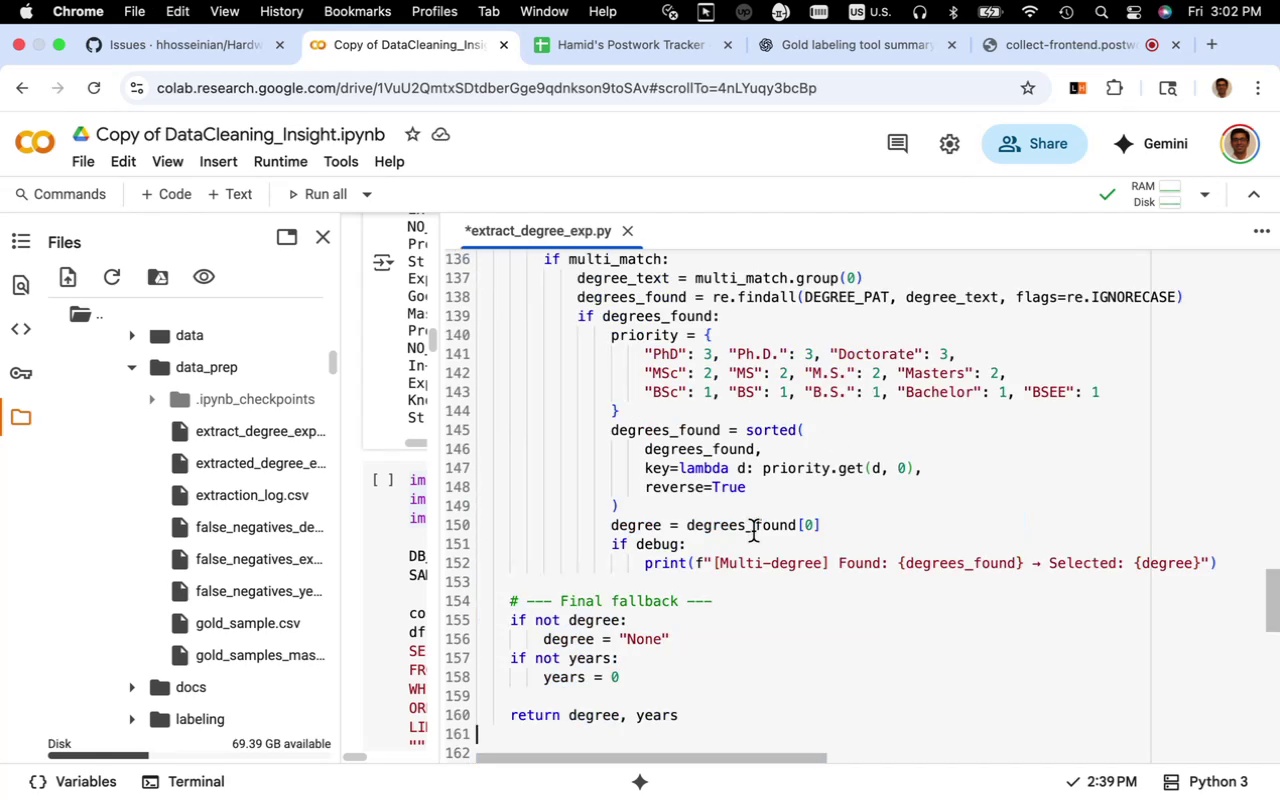 
scroll: coordinate [695, 553], scroll_direction: up, amount: 23.0
 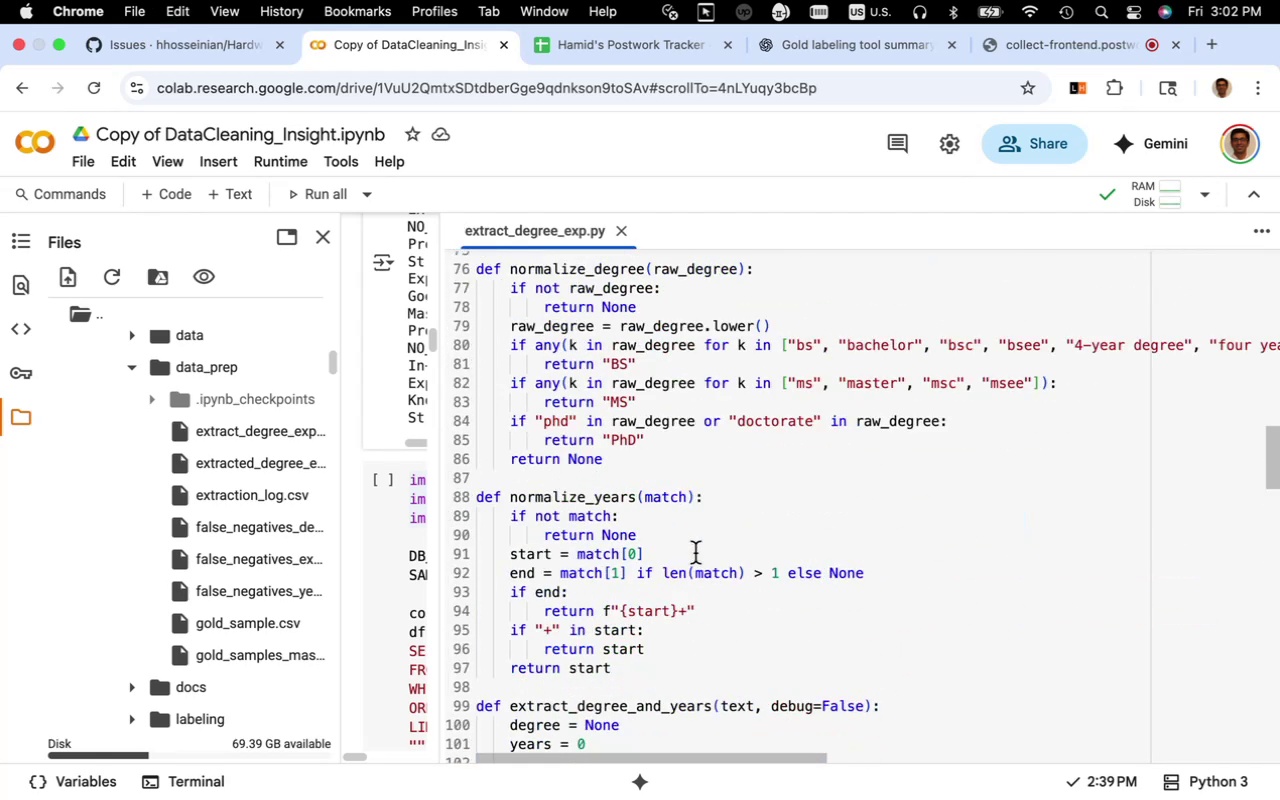 
scroll: coordinate [695, 553], scroll_direction: down, amount: 5.0
 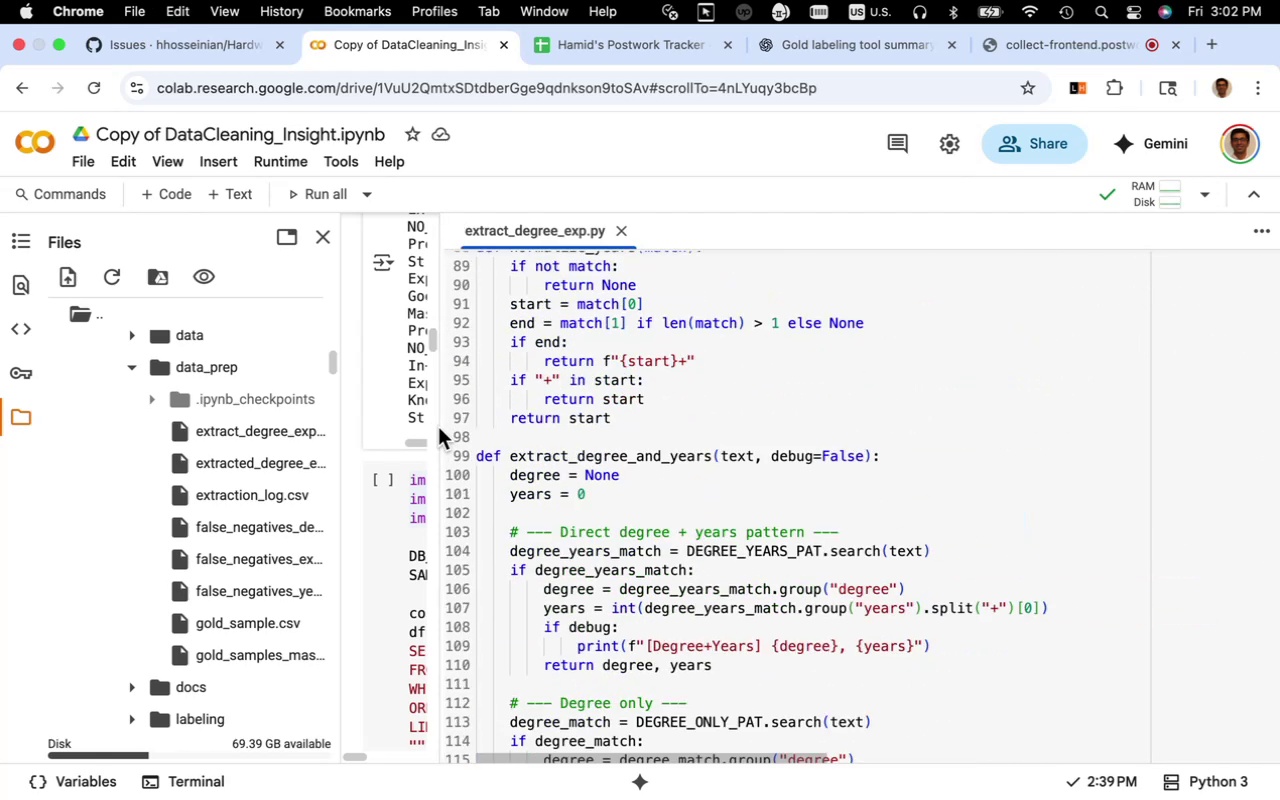 
left_click_drag(start_coordinate=[441, 427], to_coordinate=[759, 445])
 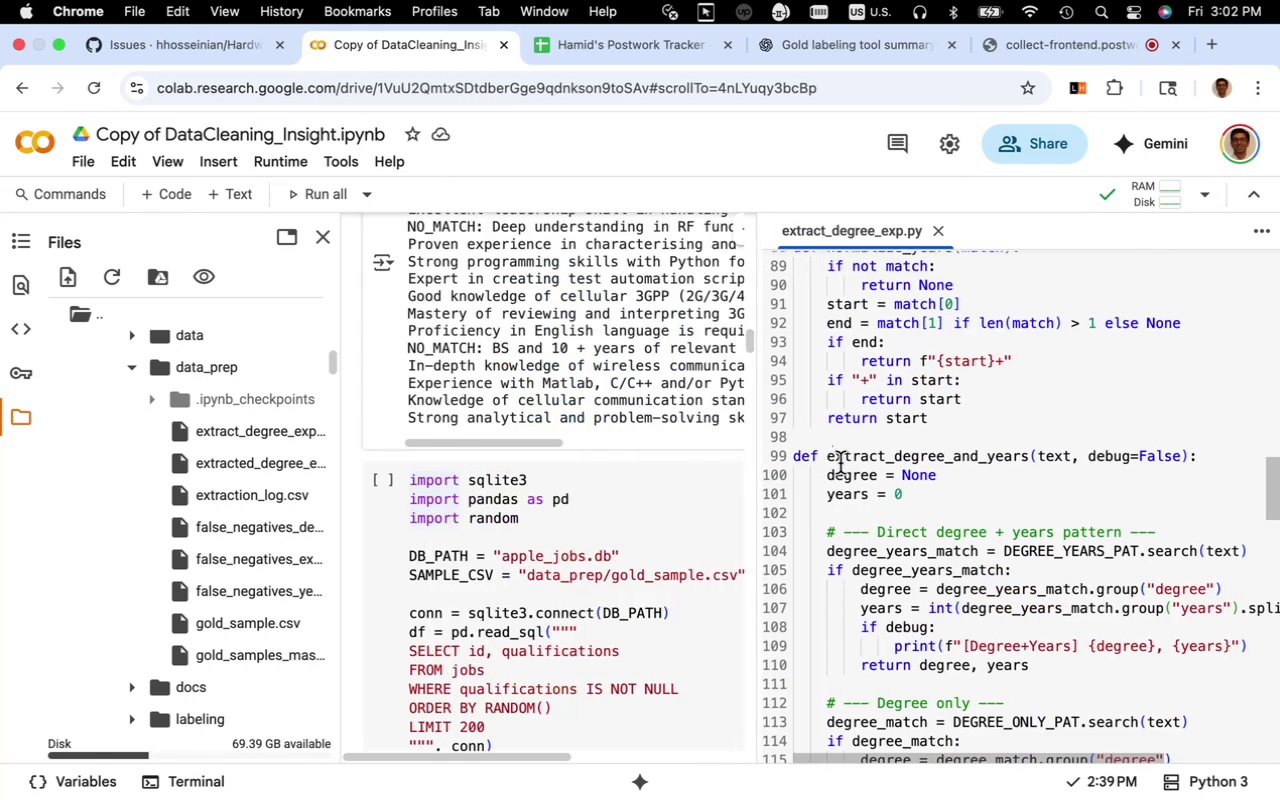 
left_click([840, 463])
 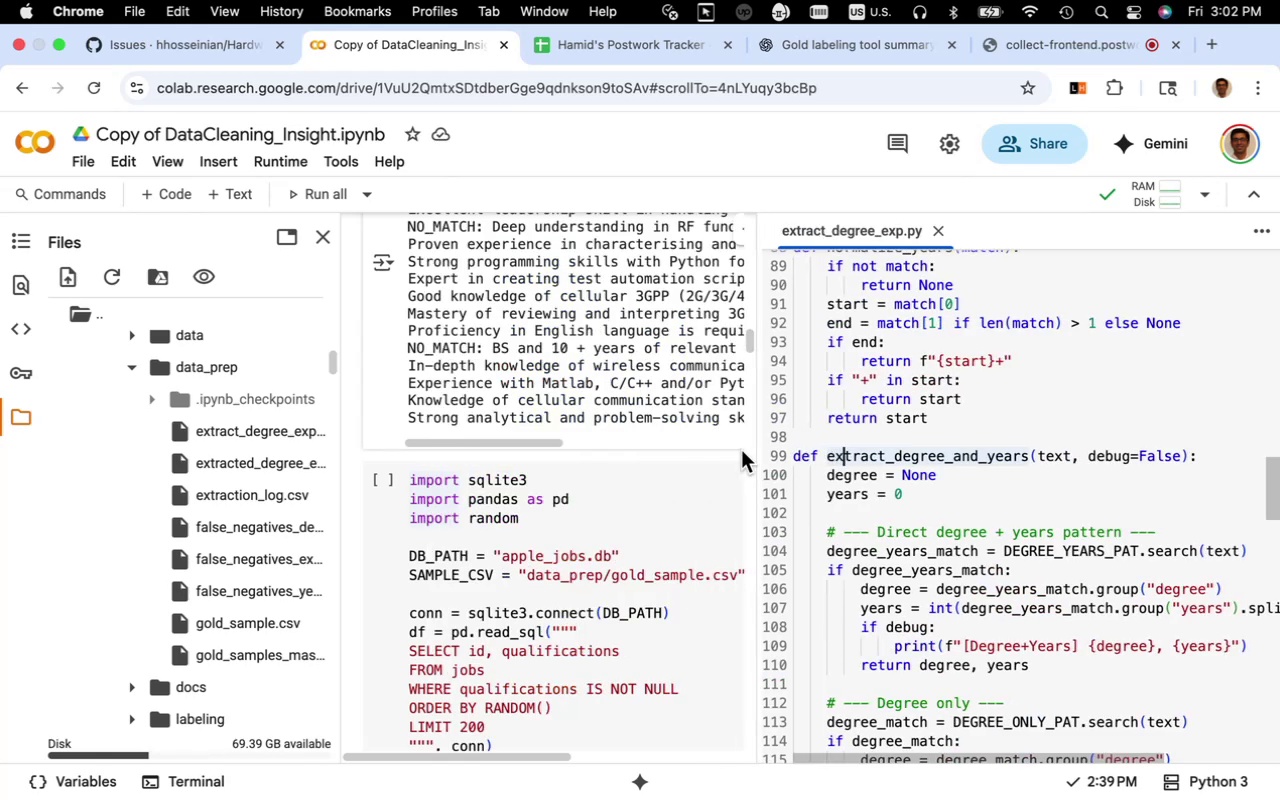 
scroll: coordinate [530, 497], scroll_direction: up, amount: 26.0
 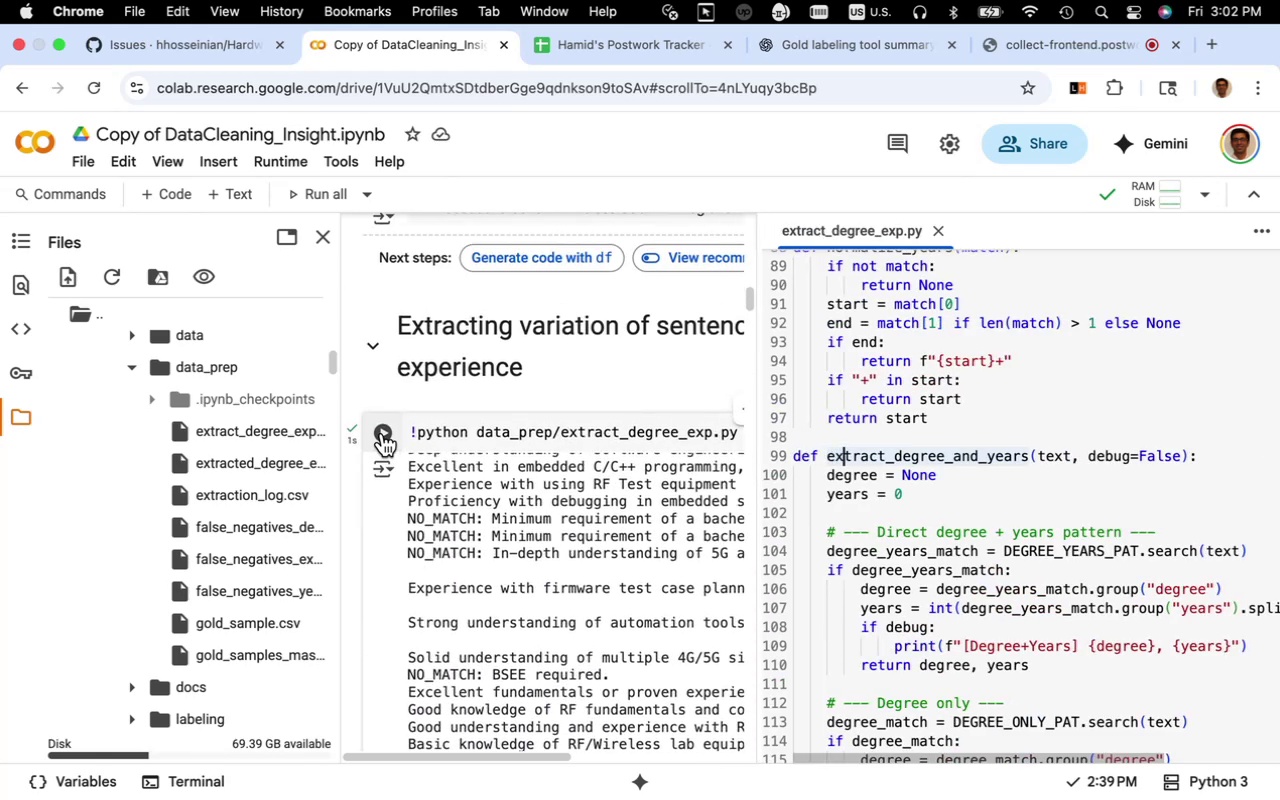 
left_click([382, 433])
 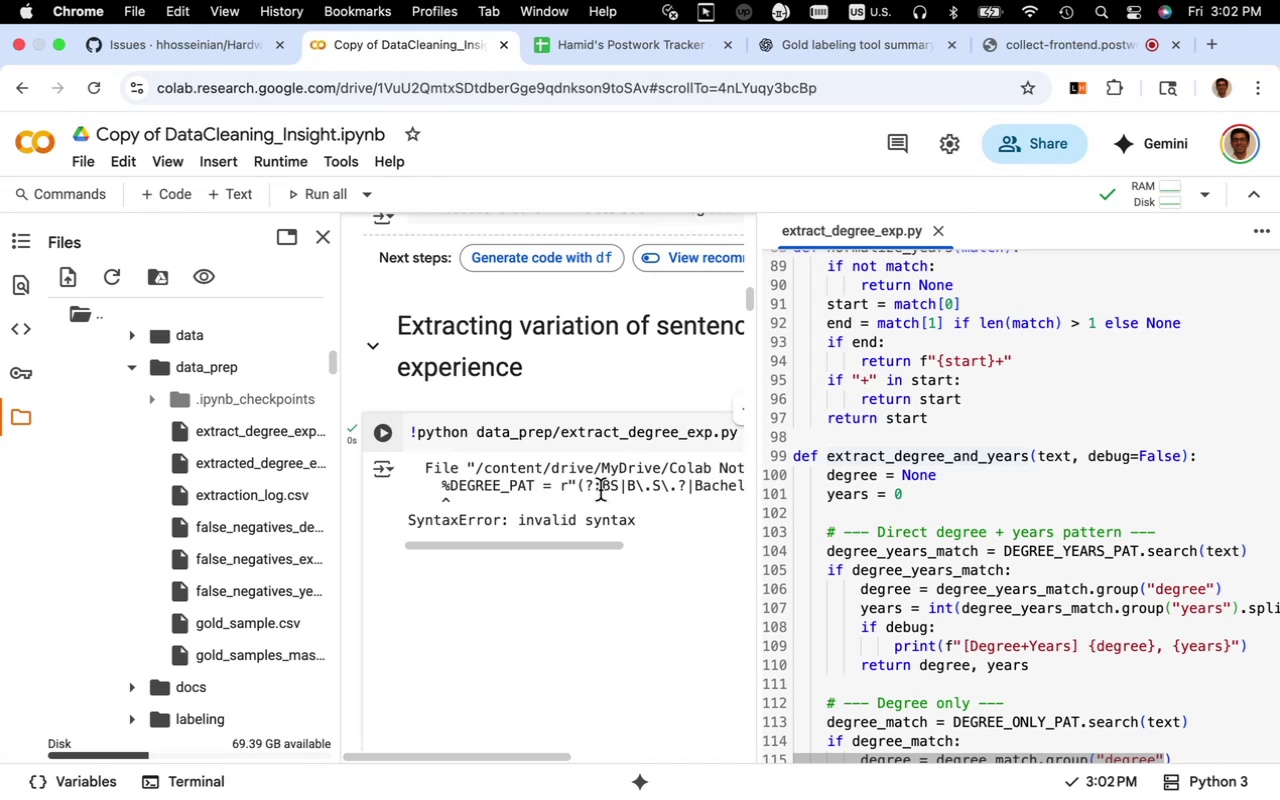 
mouse_move([608, 483])
 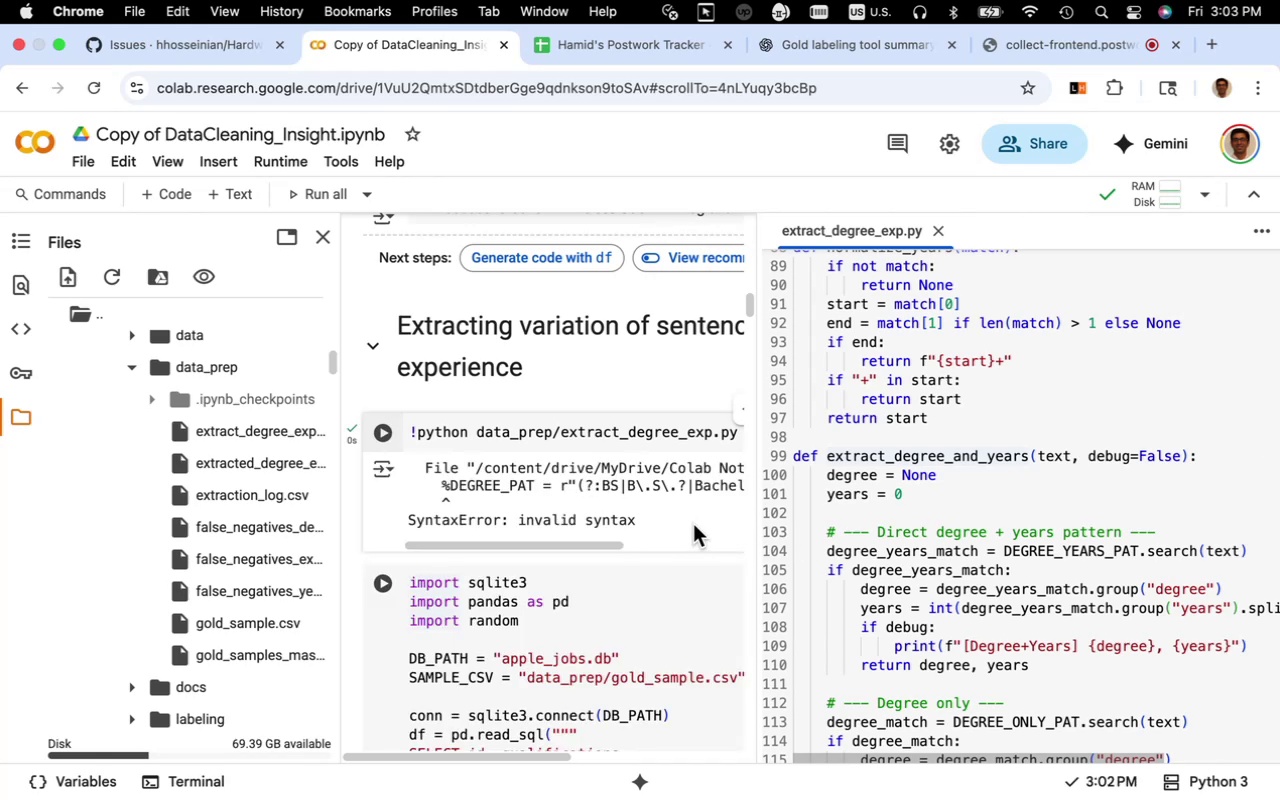 
wait(6.14)
 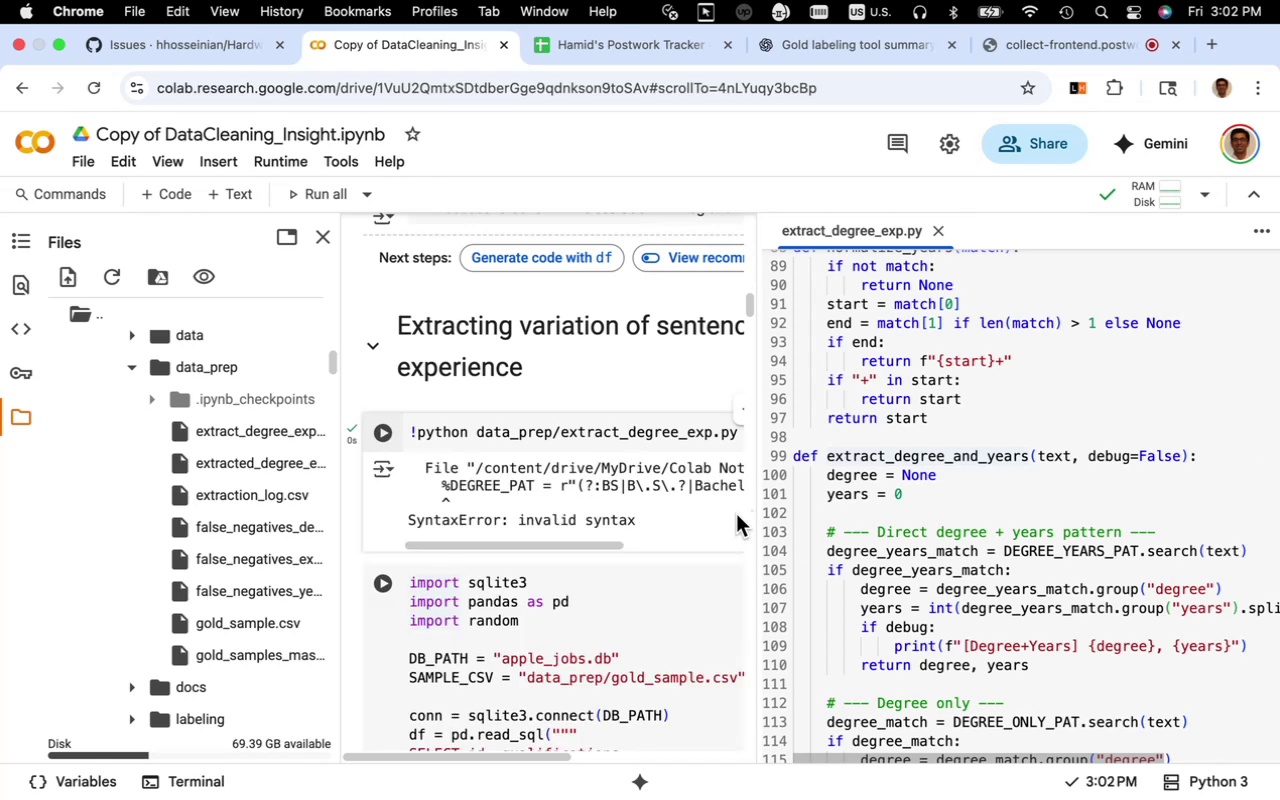 
left_click_drag(start_coordinate=[612, 547], to_coordinate=[670, 553])
 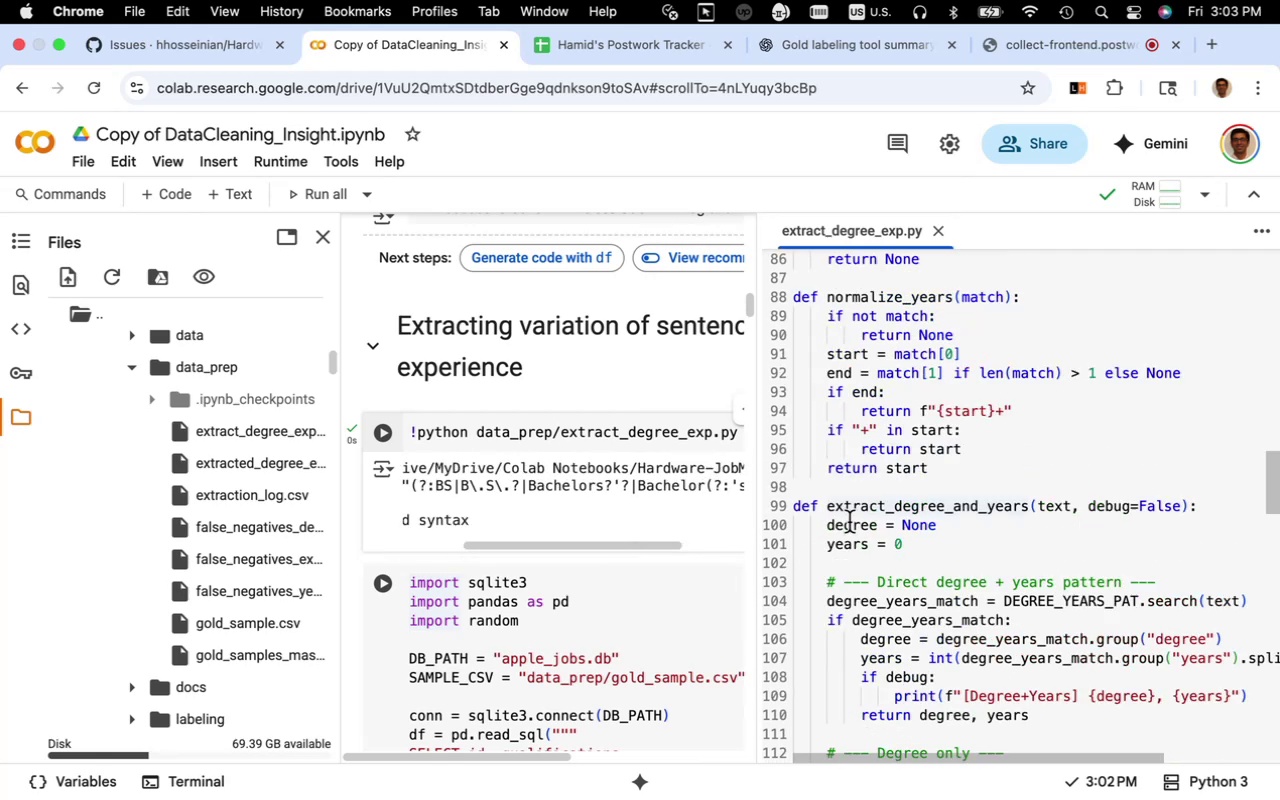 
scroll: coordinate [849, 522], scroll_direction: up, amount: 28.0
 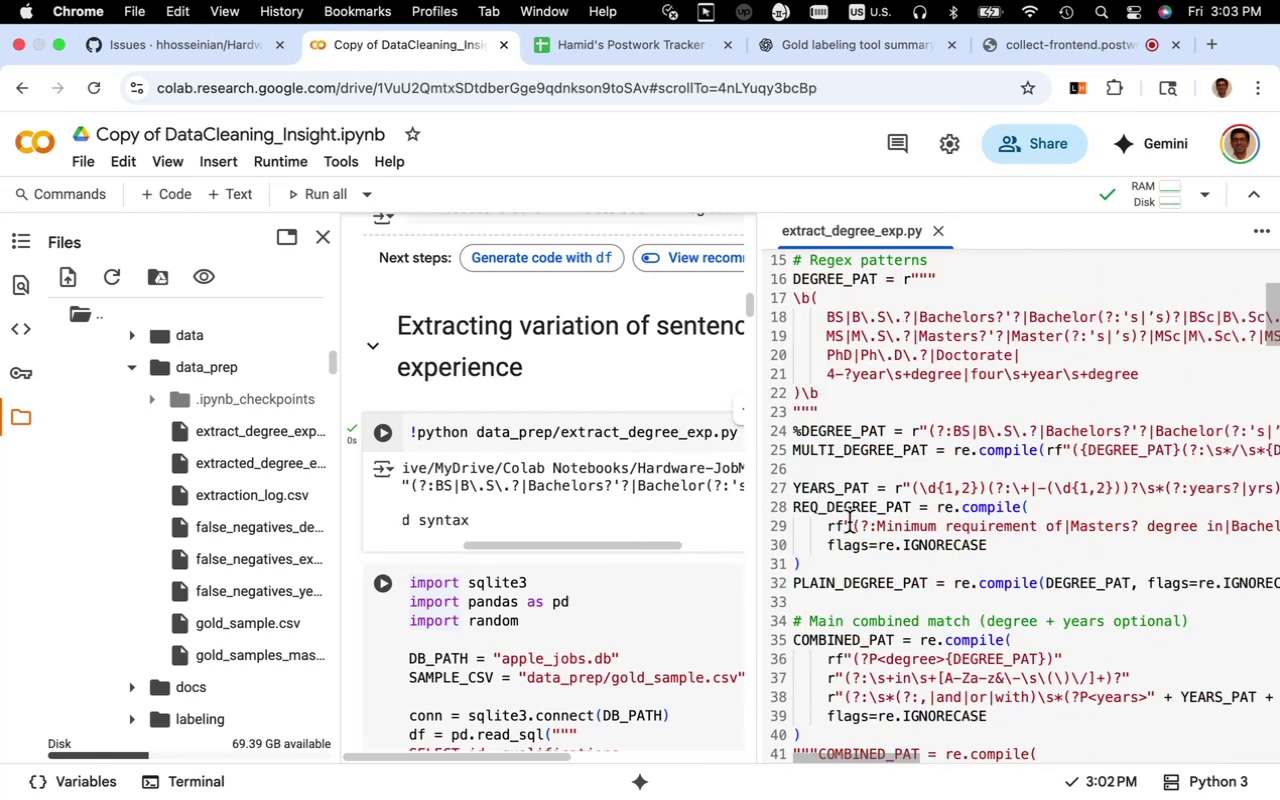 
scroll: coordinate [849, 522], scroll_direction: down, amount: 2.0
 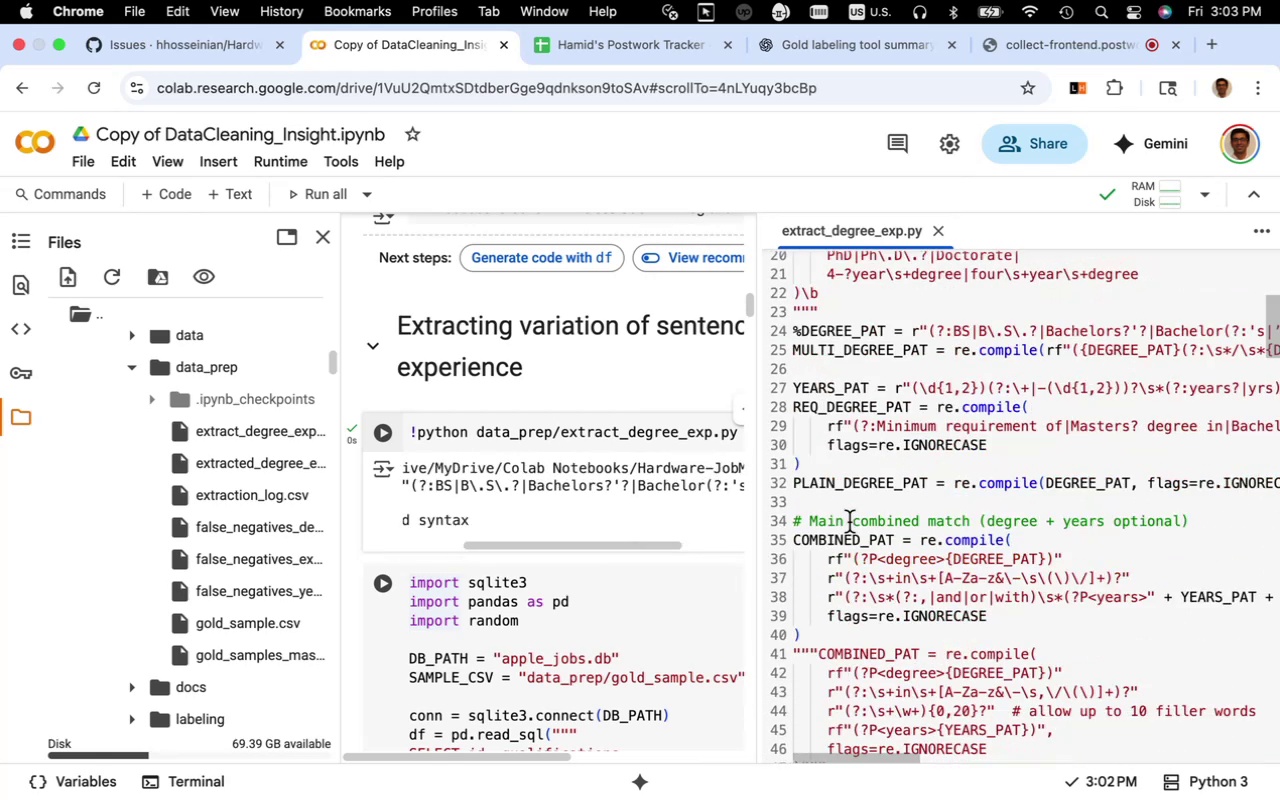 
scroll: coordinate [849, 522], scroll_direction: up, amount: 1.0
 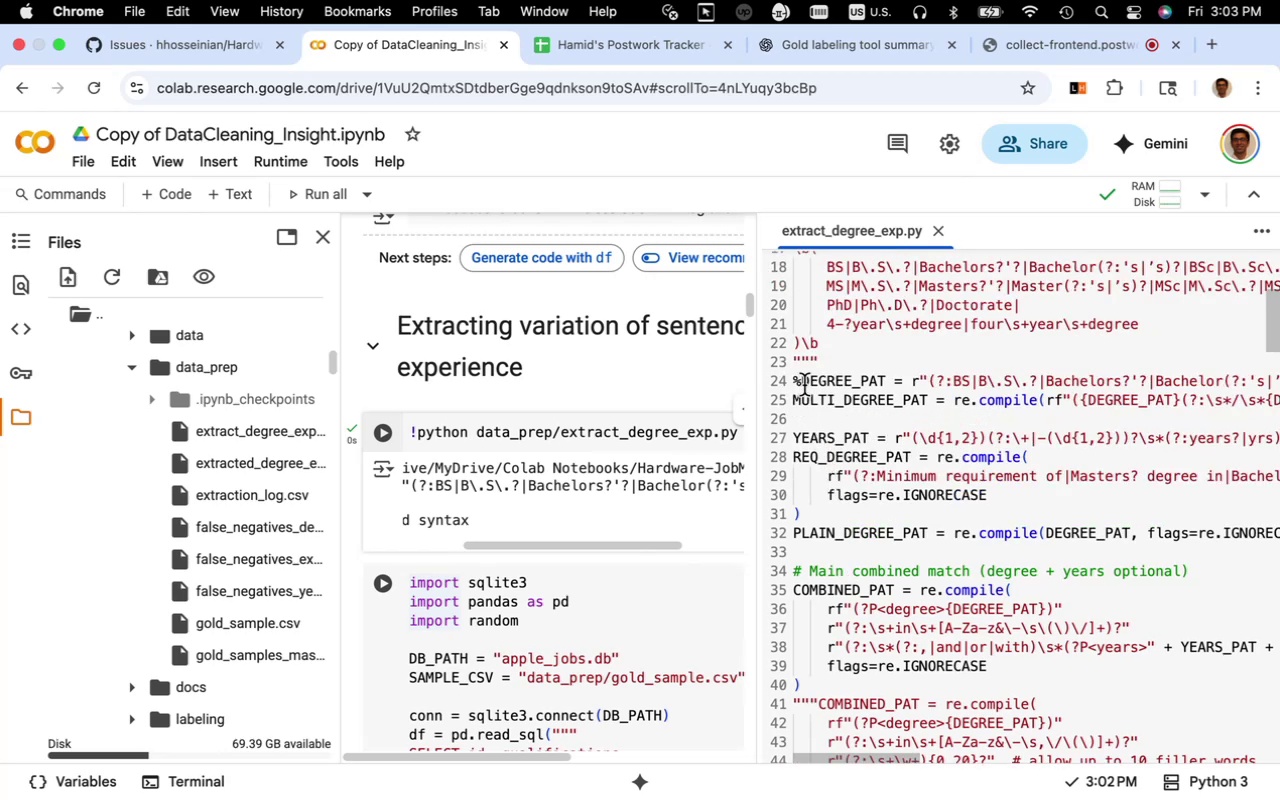 
left_click([804, 385])
 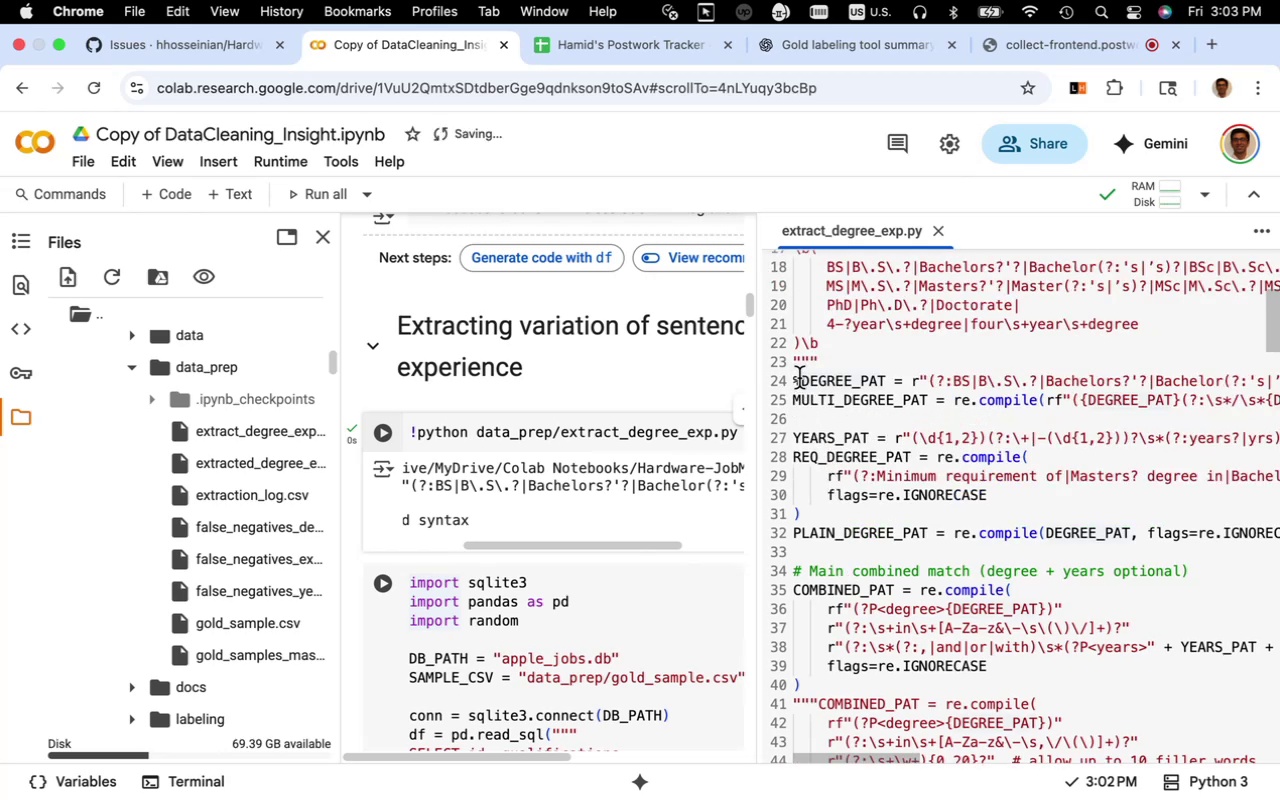 
key(BracketRight)
 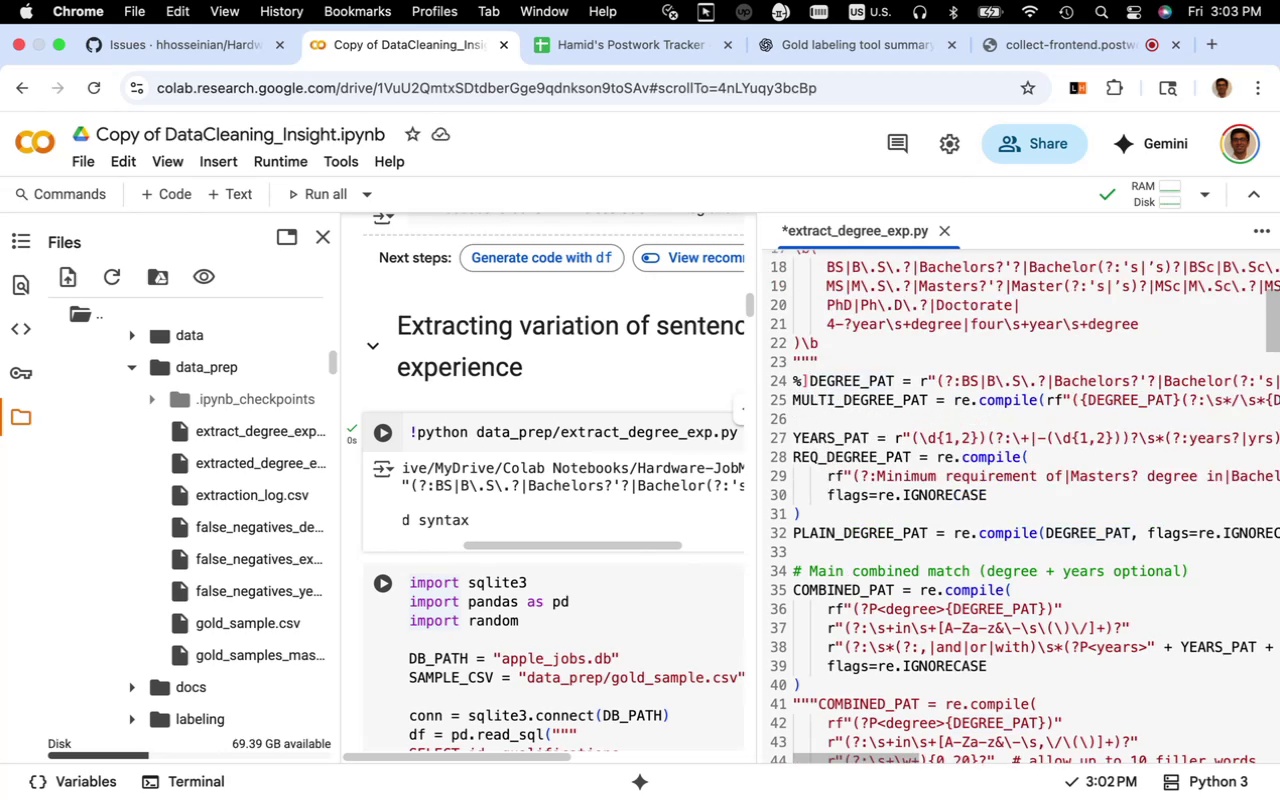 
key(Backspace)
 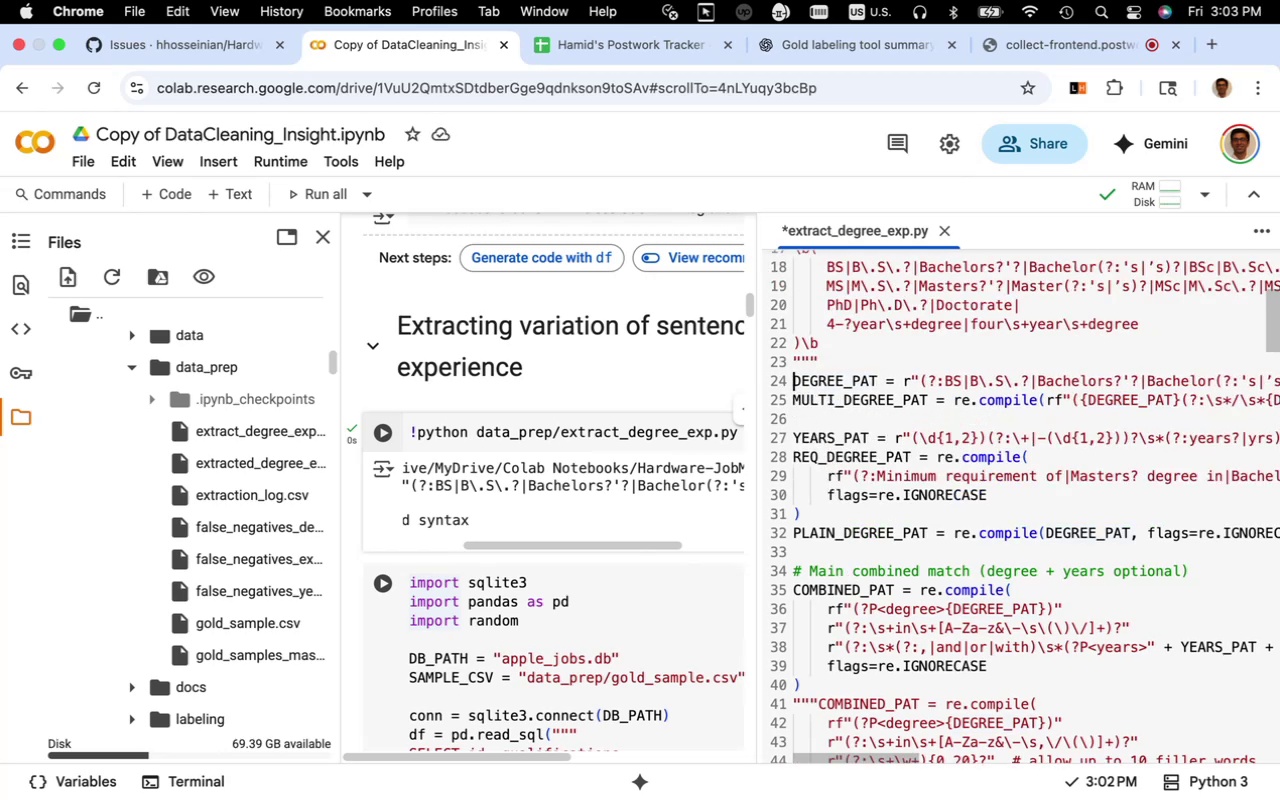 
key(Backspace)
 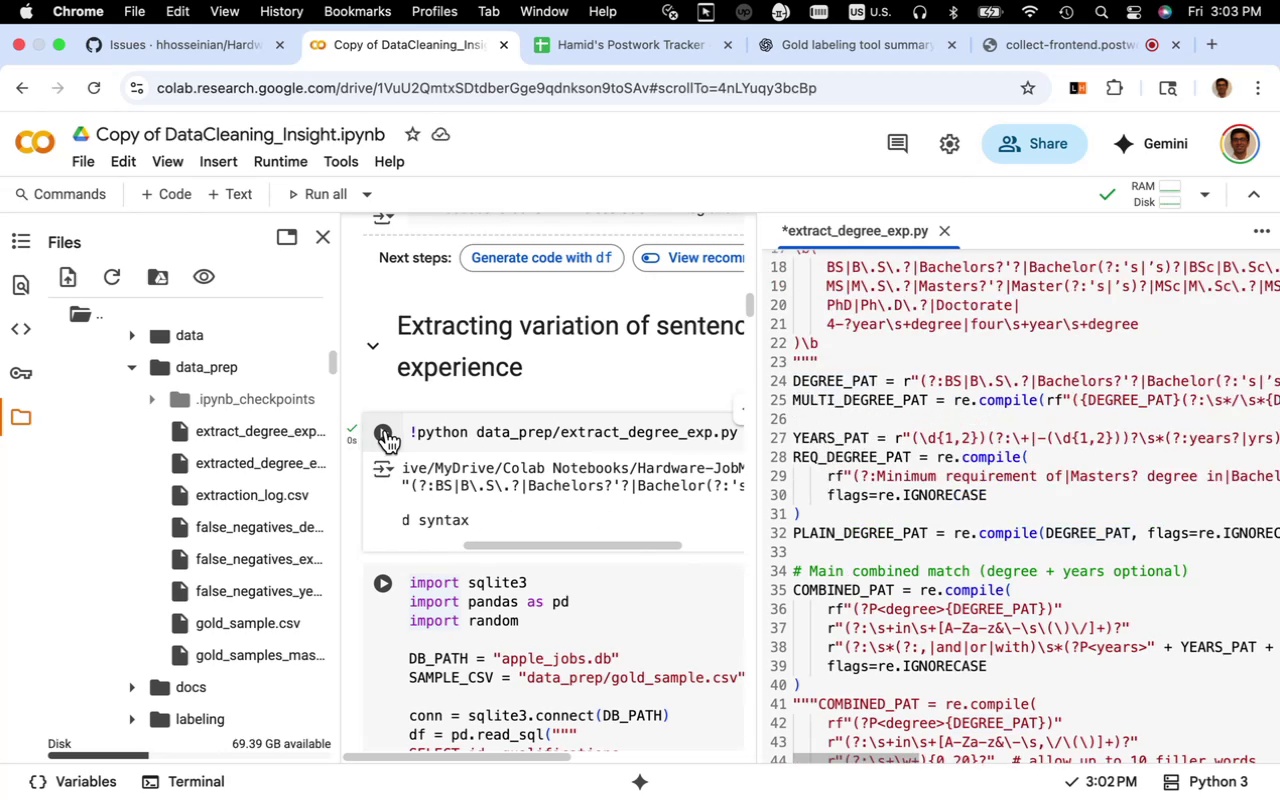 
left_click([386, 430])
 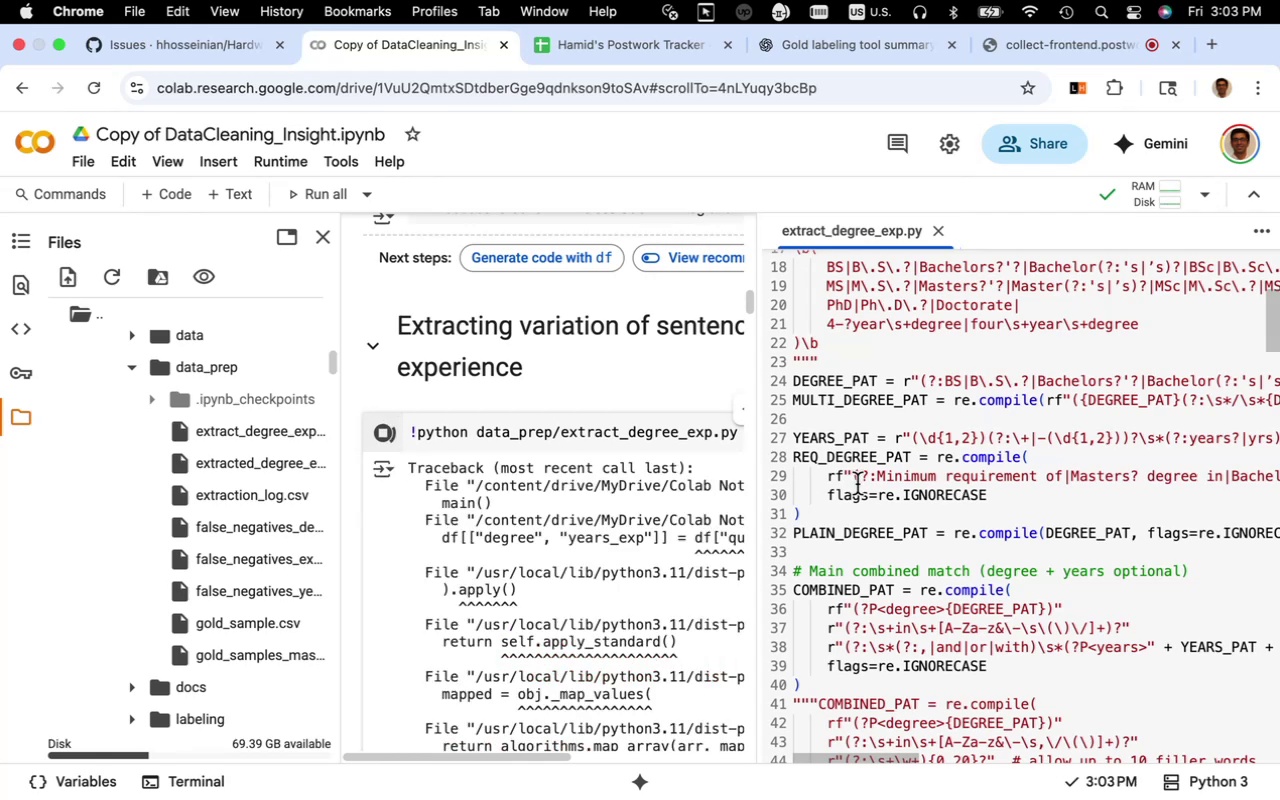 
scroll: coordinate [858, 484], scroll_direction: up, amount: 2.0
 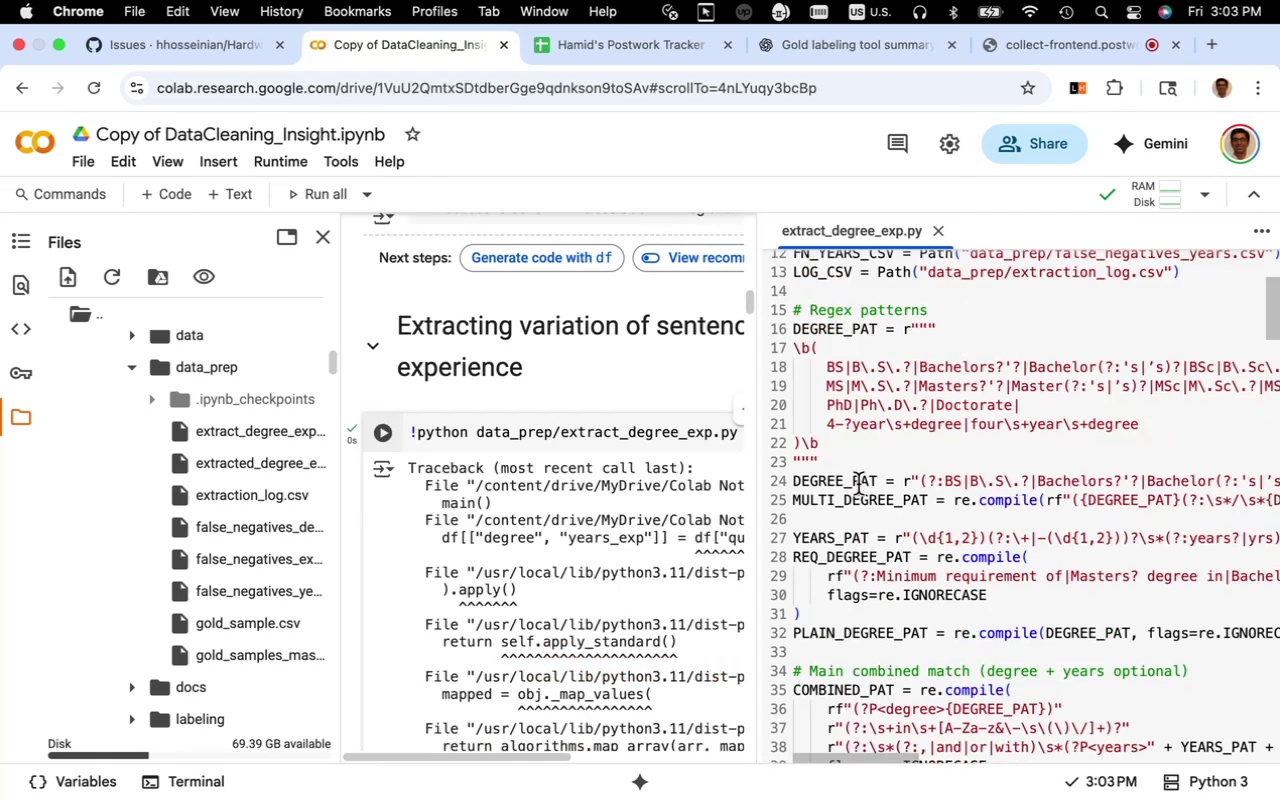 
scroll: coordinate [858, 484], scroll_direction: down, amount: 2.0
 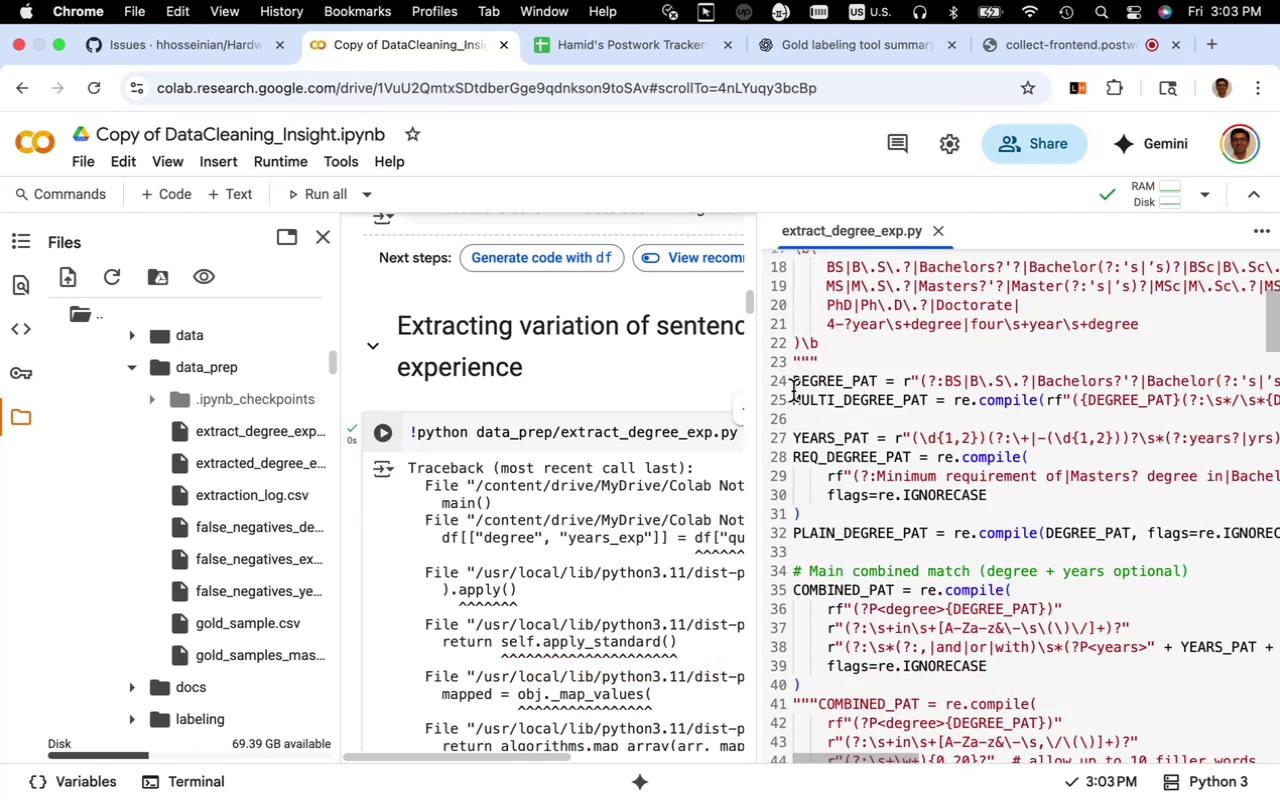 
wait(5.5)
 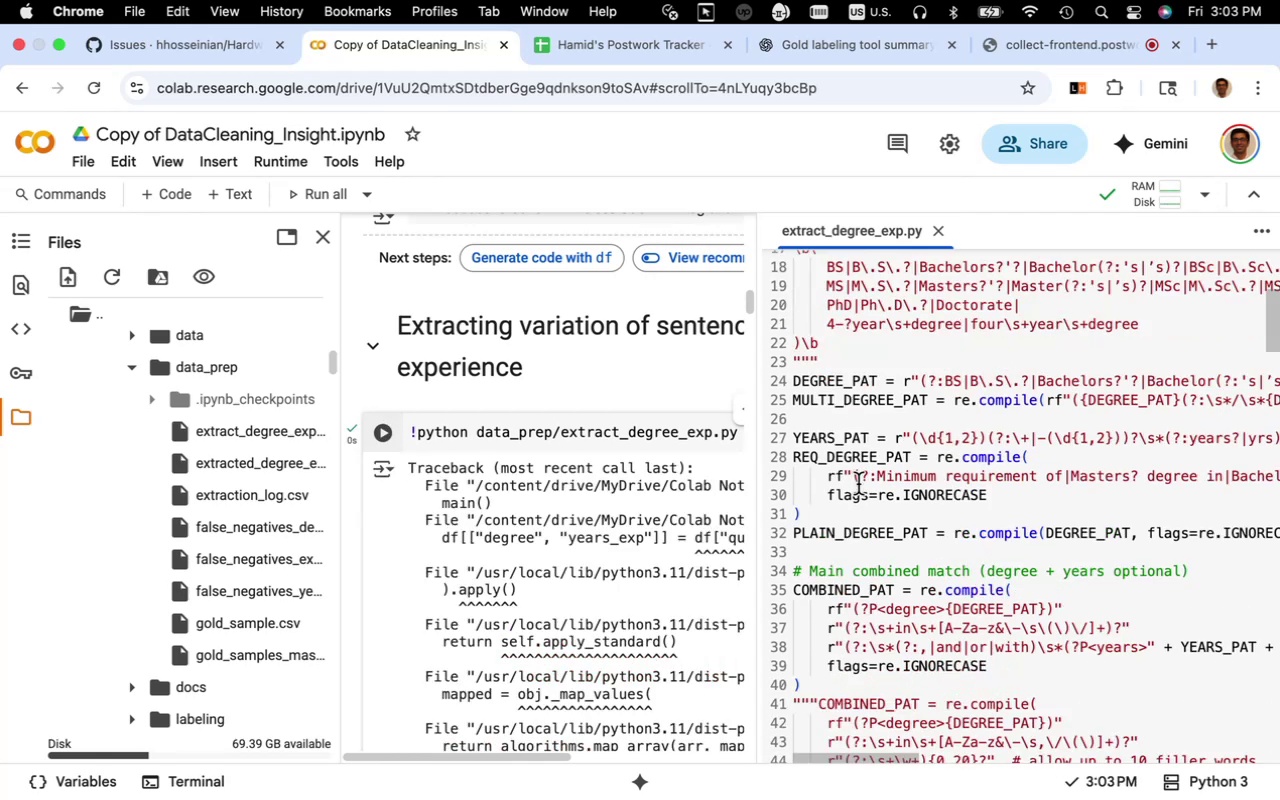 
left_click([793, 384])
 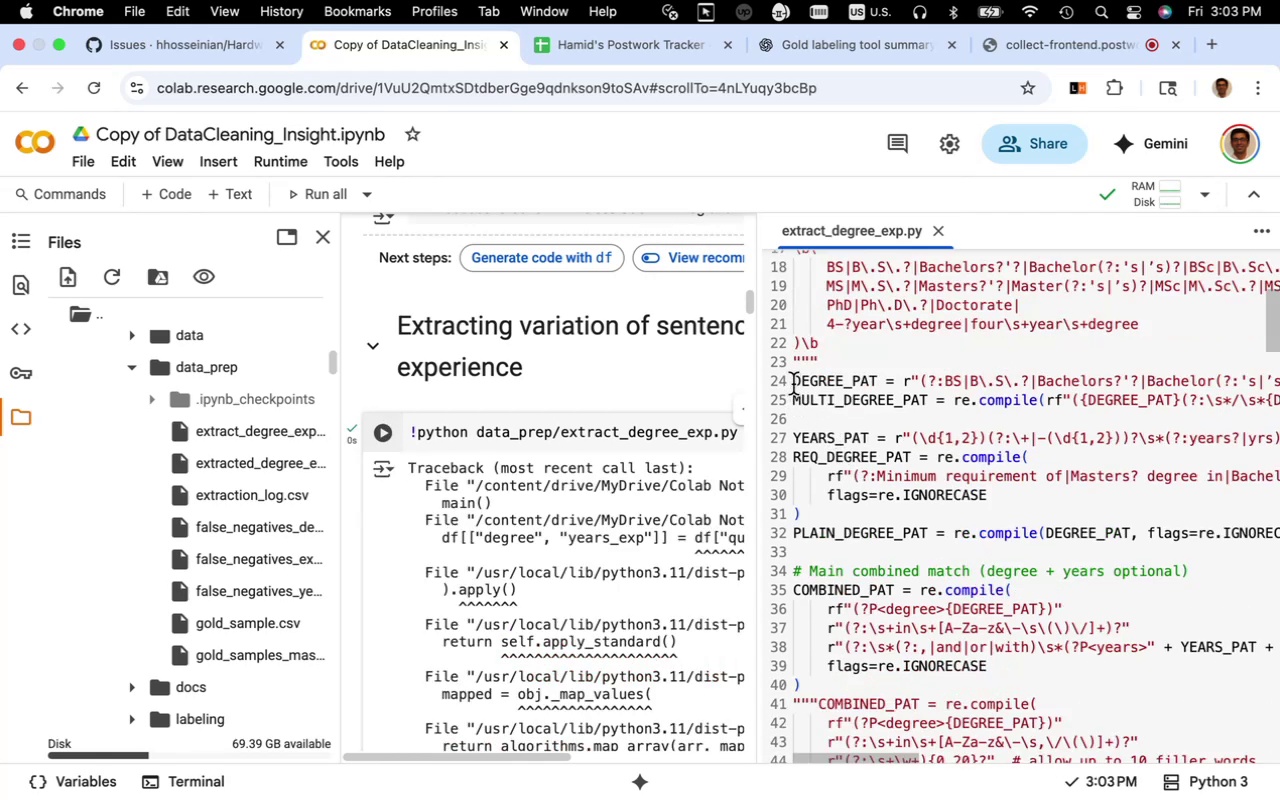 
key(Shift+3)
 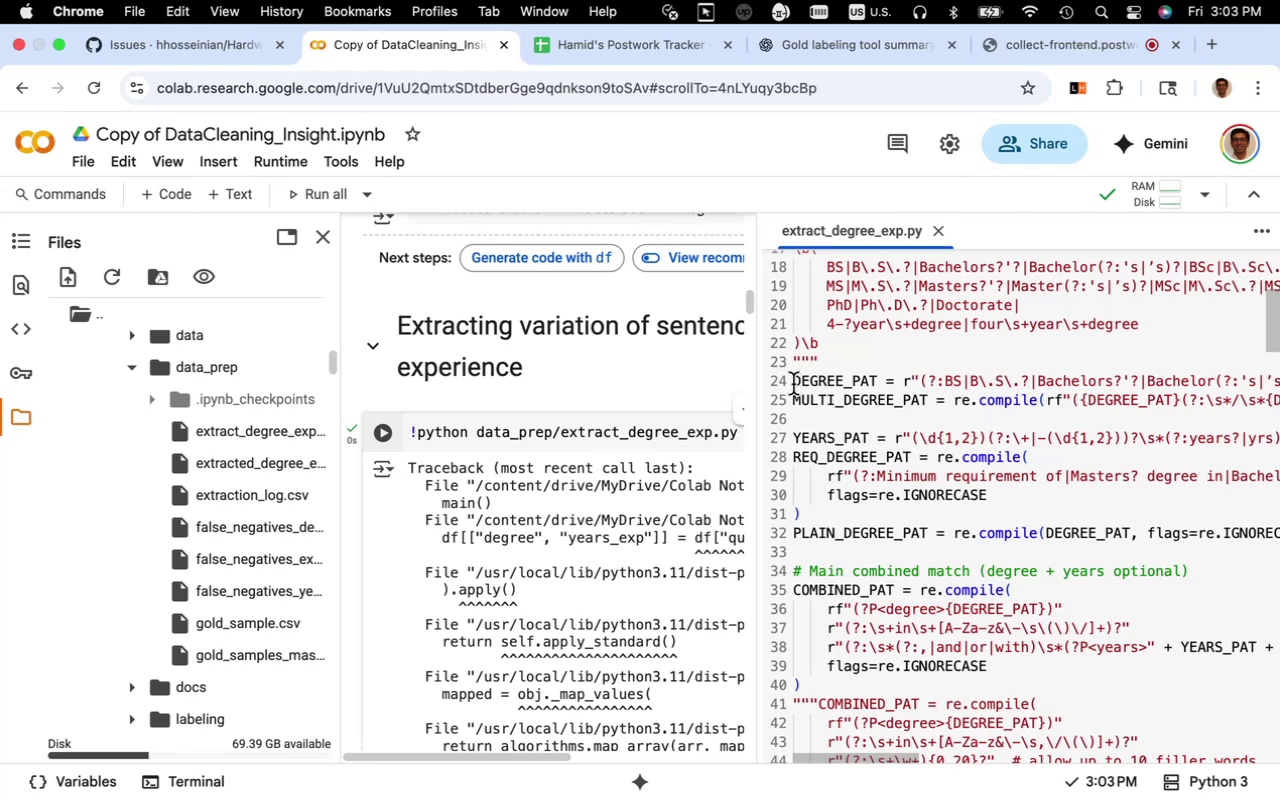 
left_click([793, 384])
 